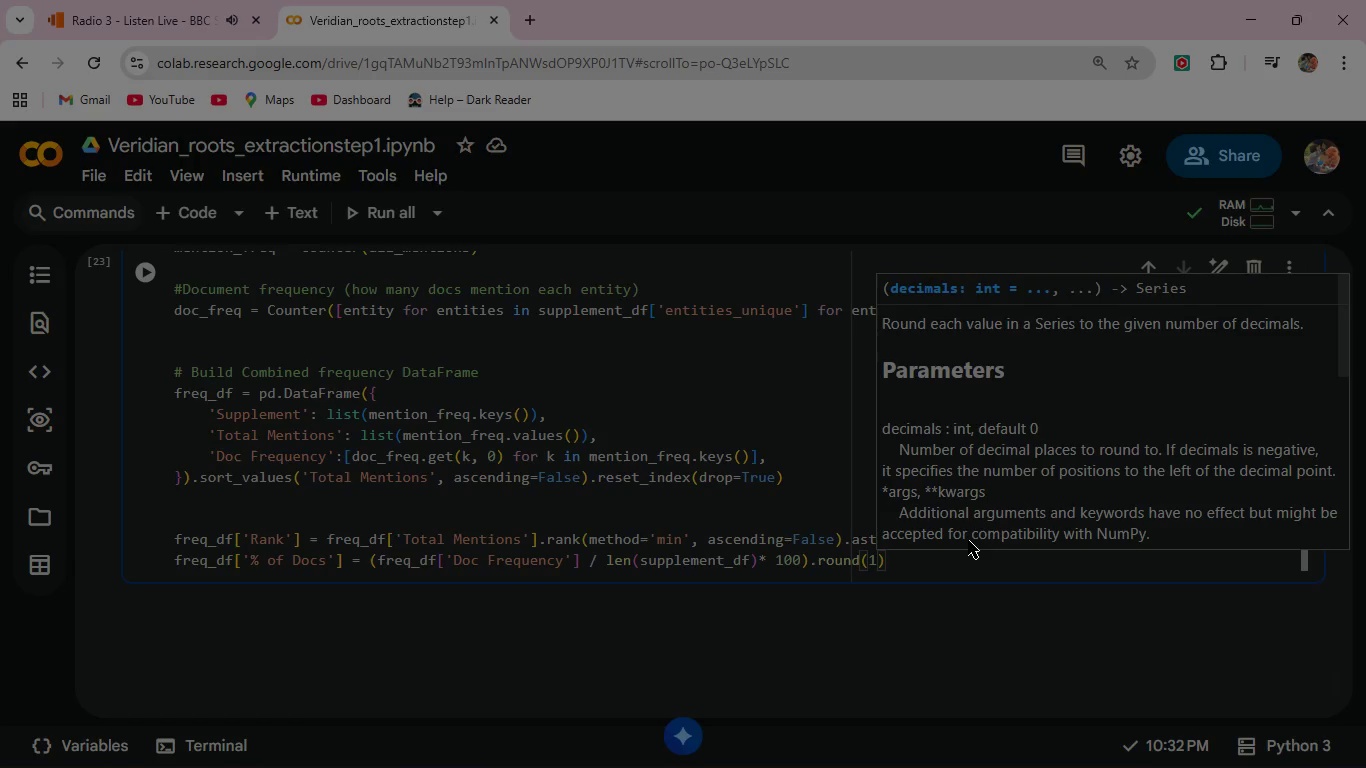 
wait(14.36)
 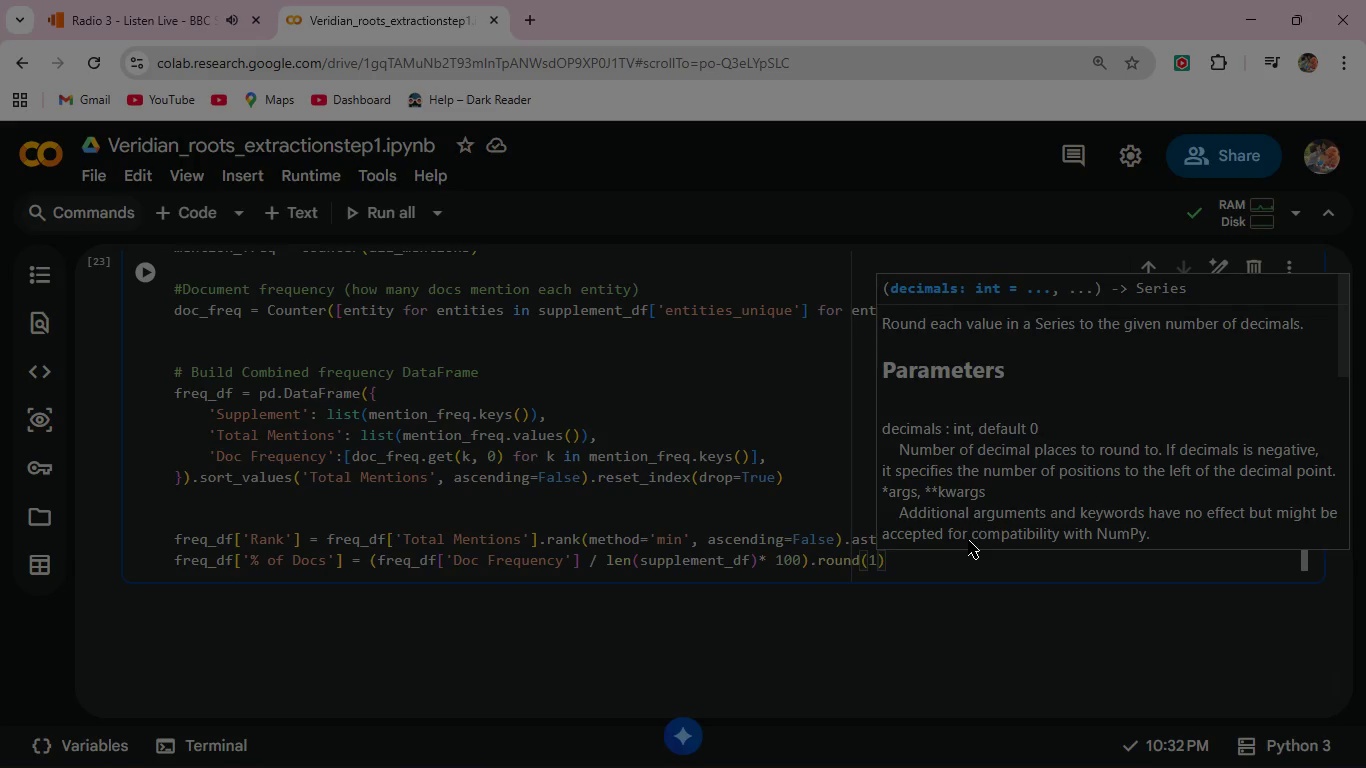 
key(ArrowRight)
 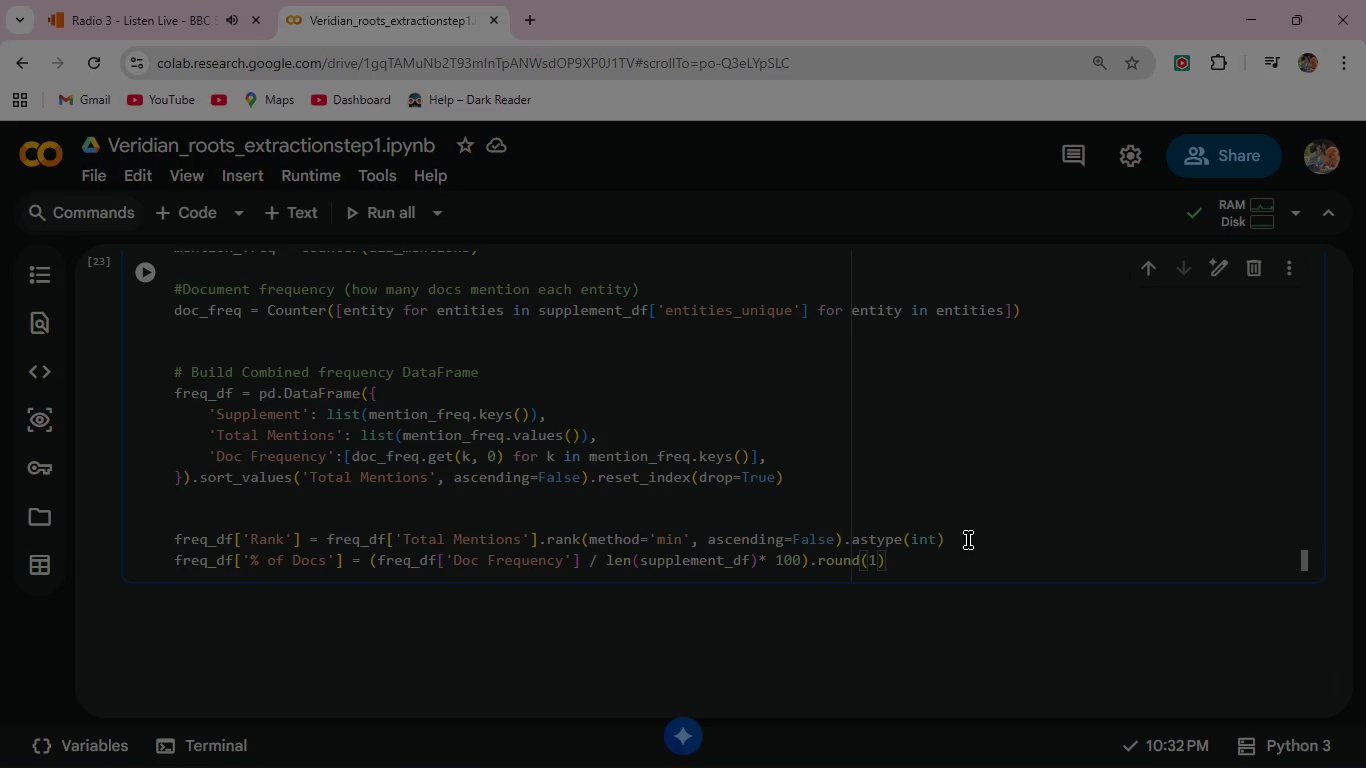 
key(Enter)
 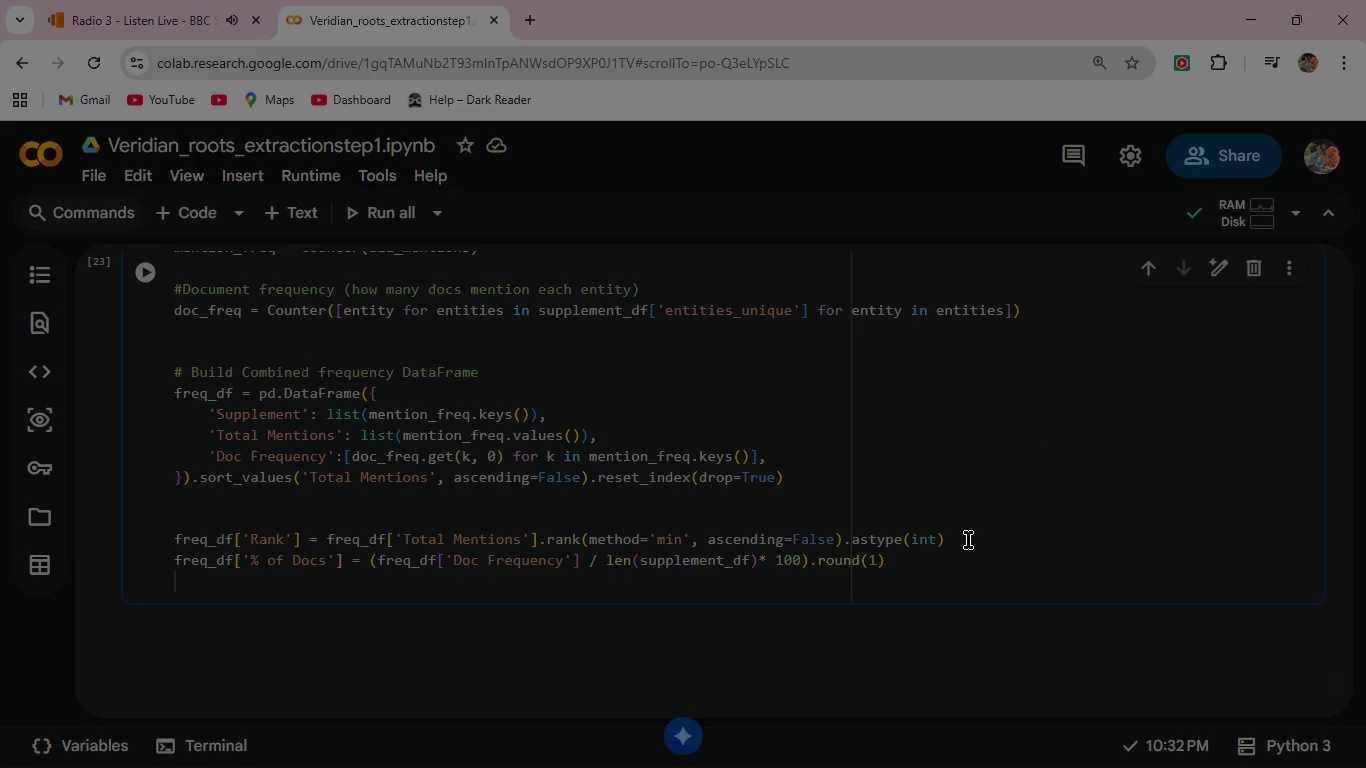 
type(fre)
 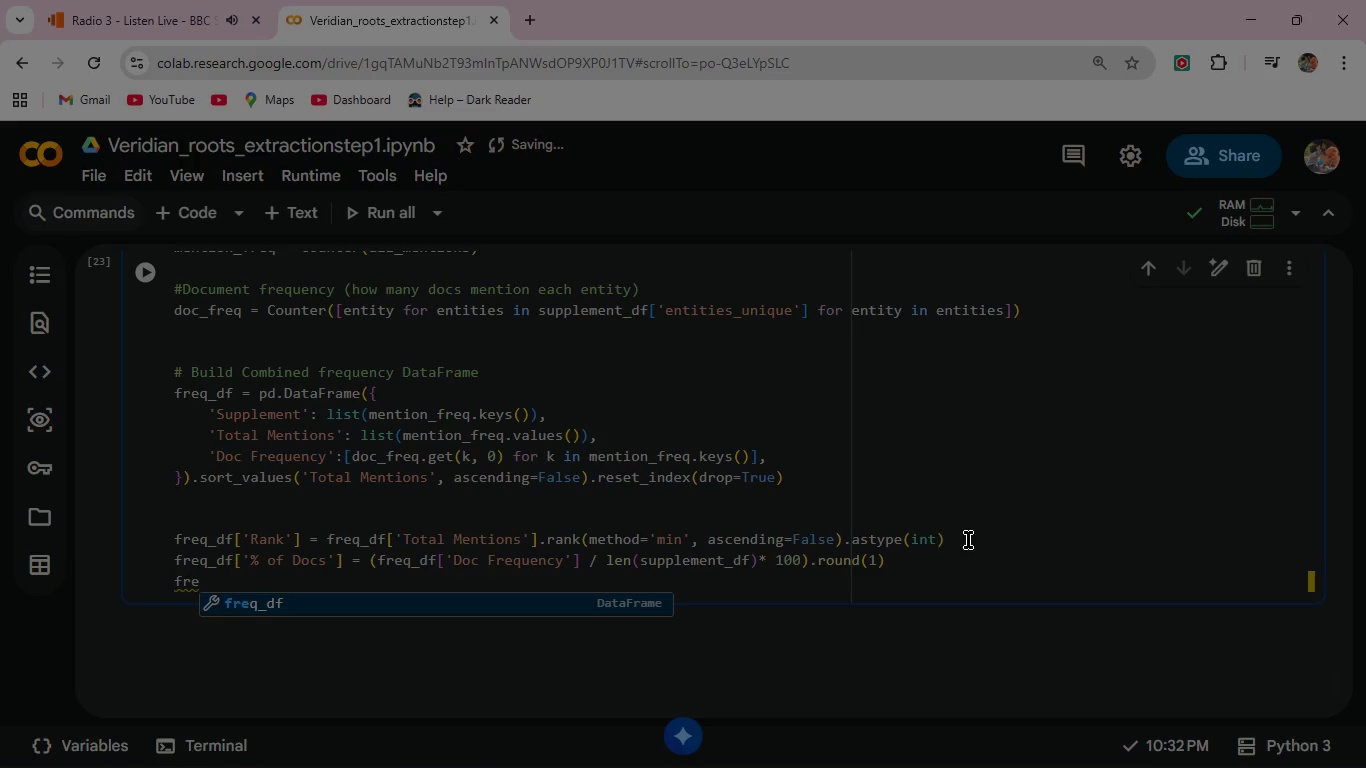 
key(Enter)
 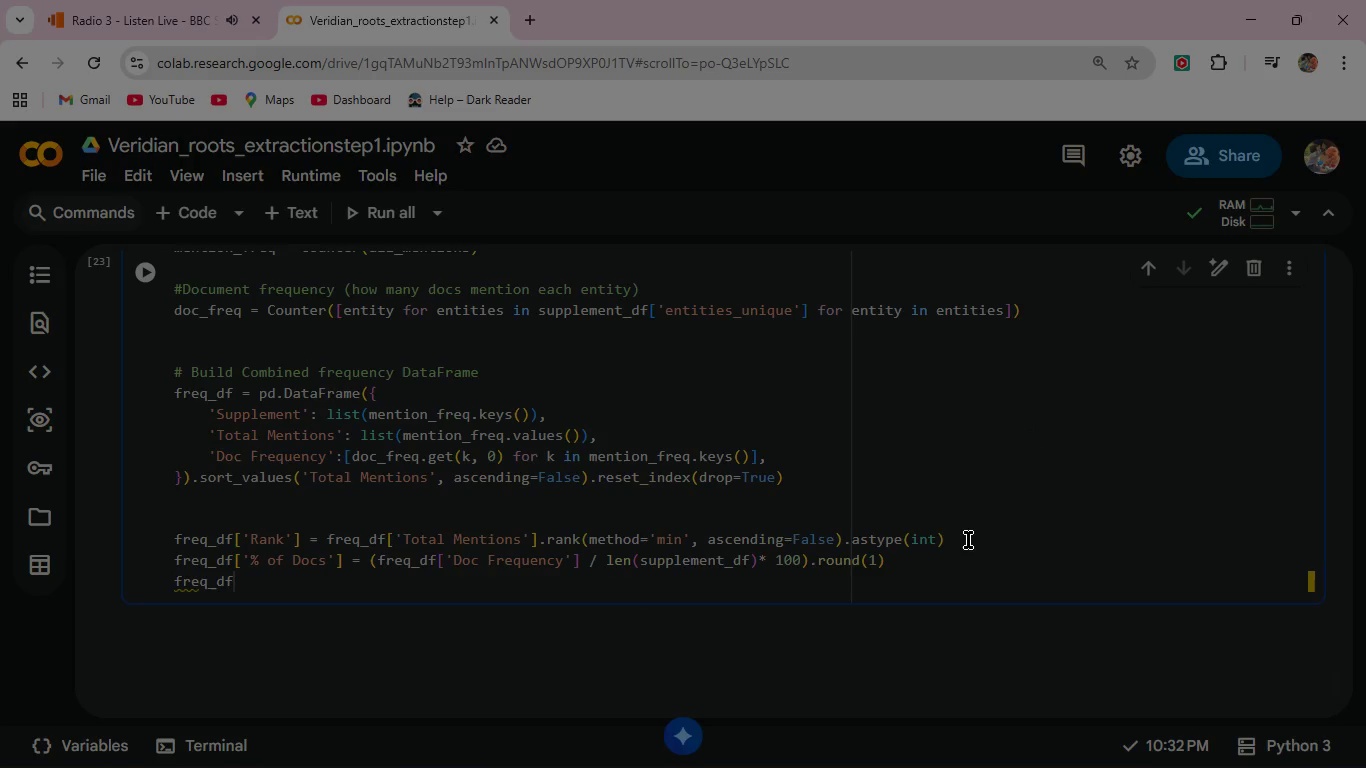 
key(BracketLeft)
 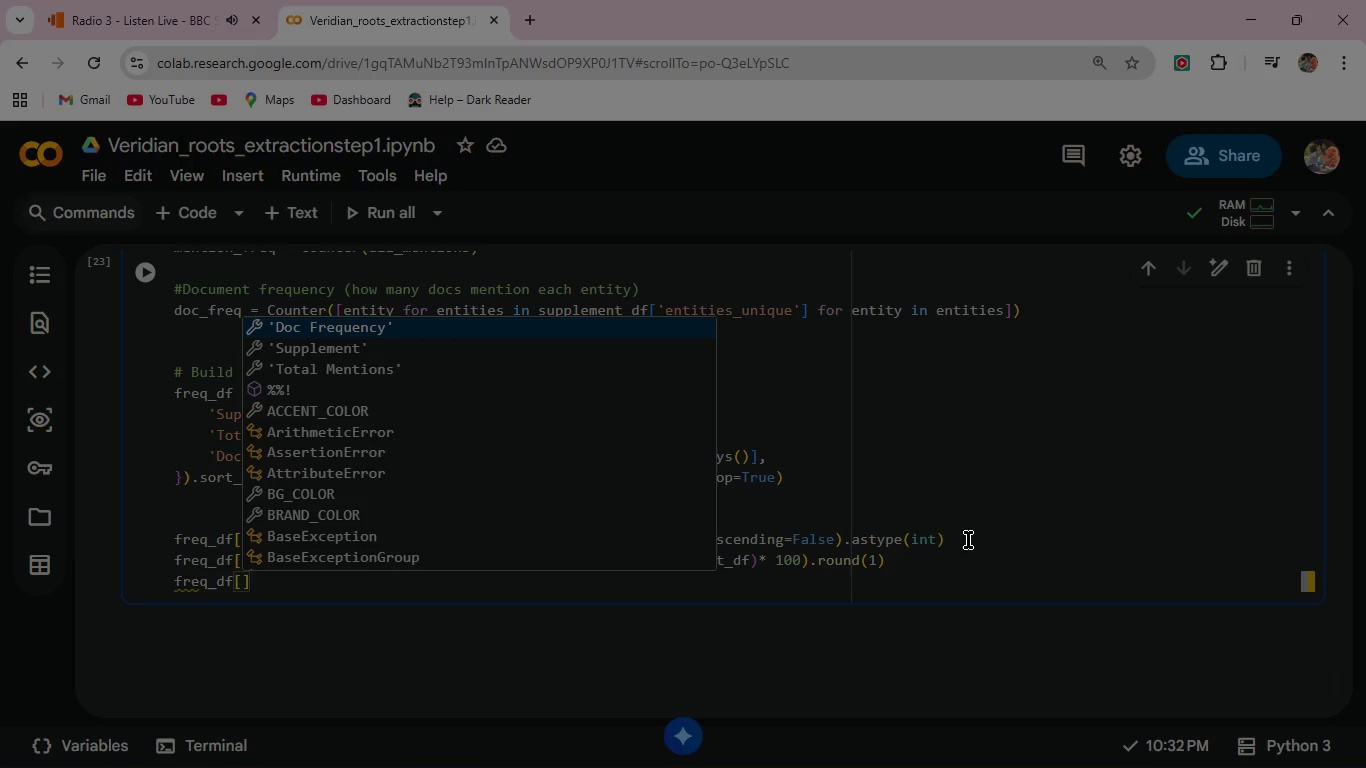 
key(Quote)
 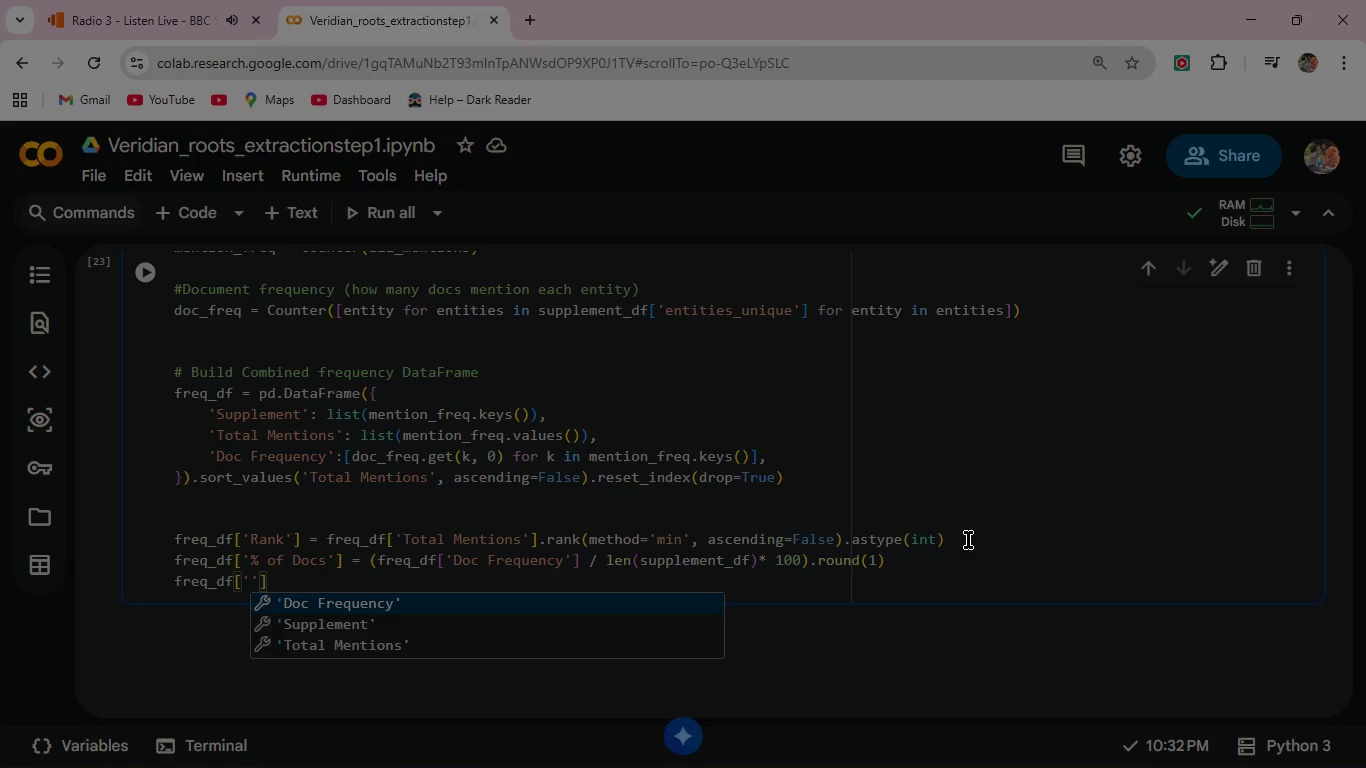 
type(Men)
 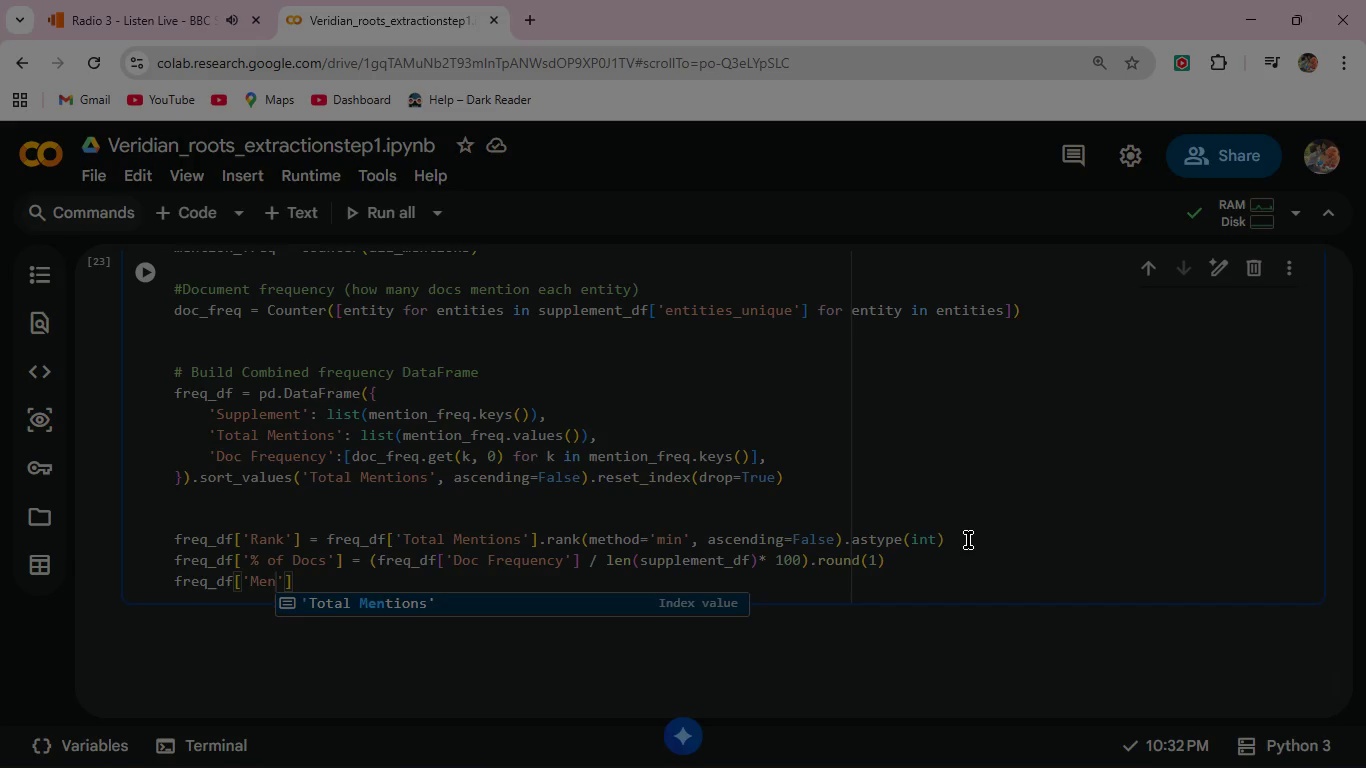 
wait(10.11)
 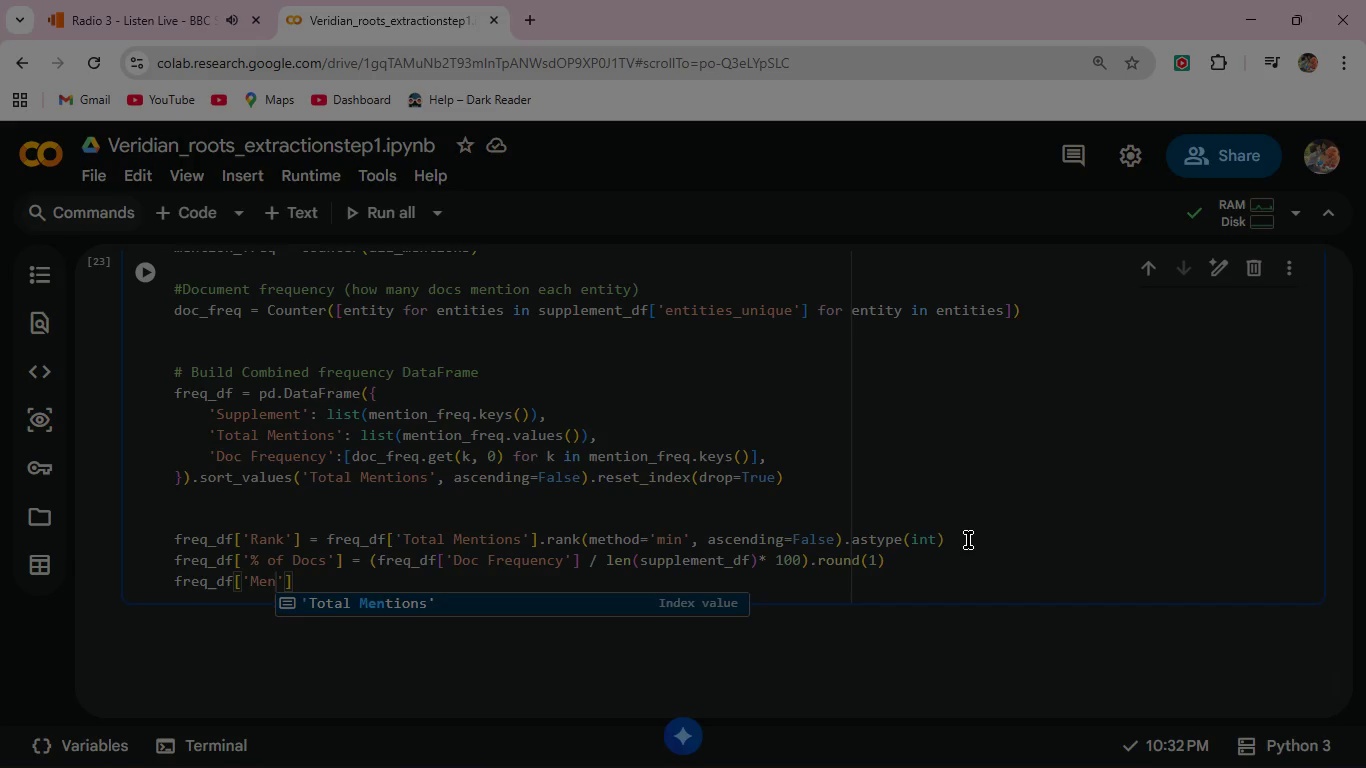 
type(tions per Doc)
 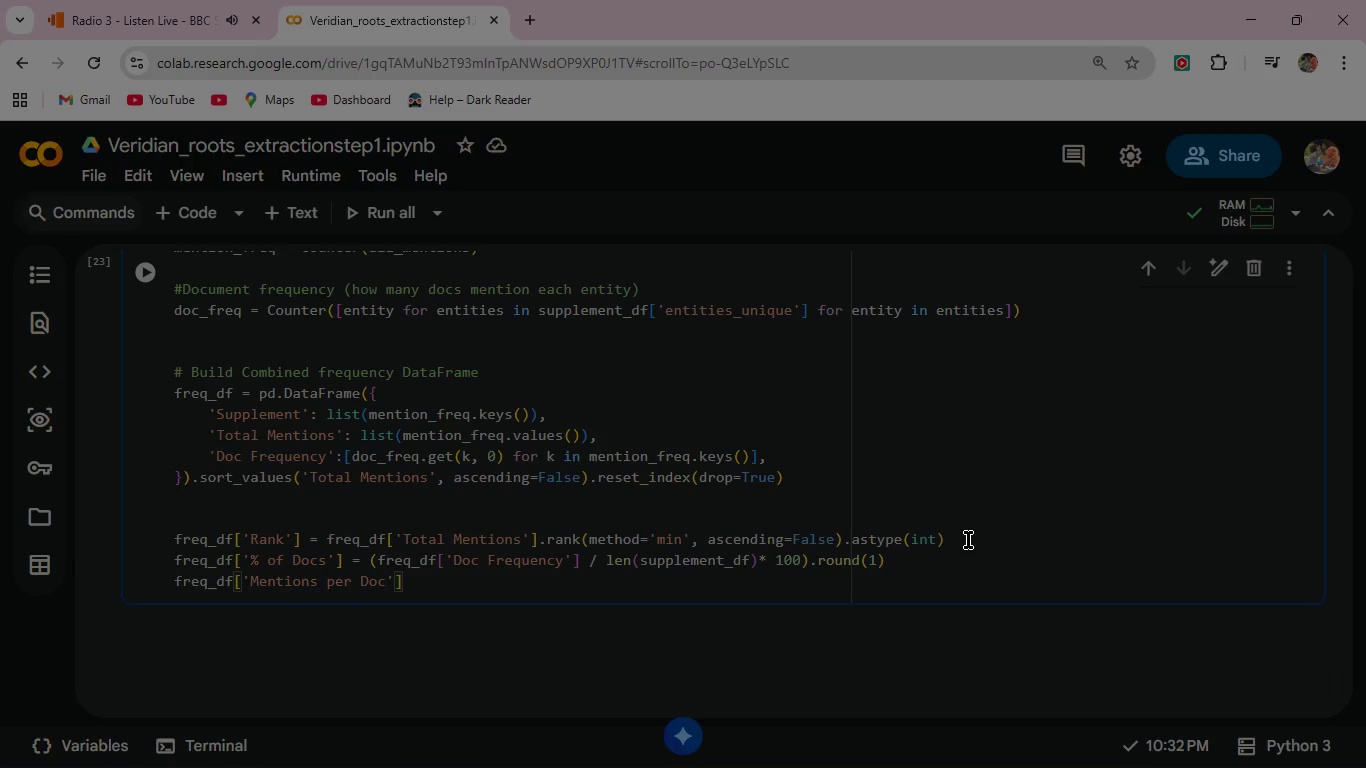 
key(ArrowRight)
 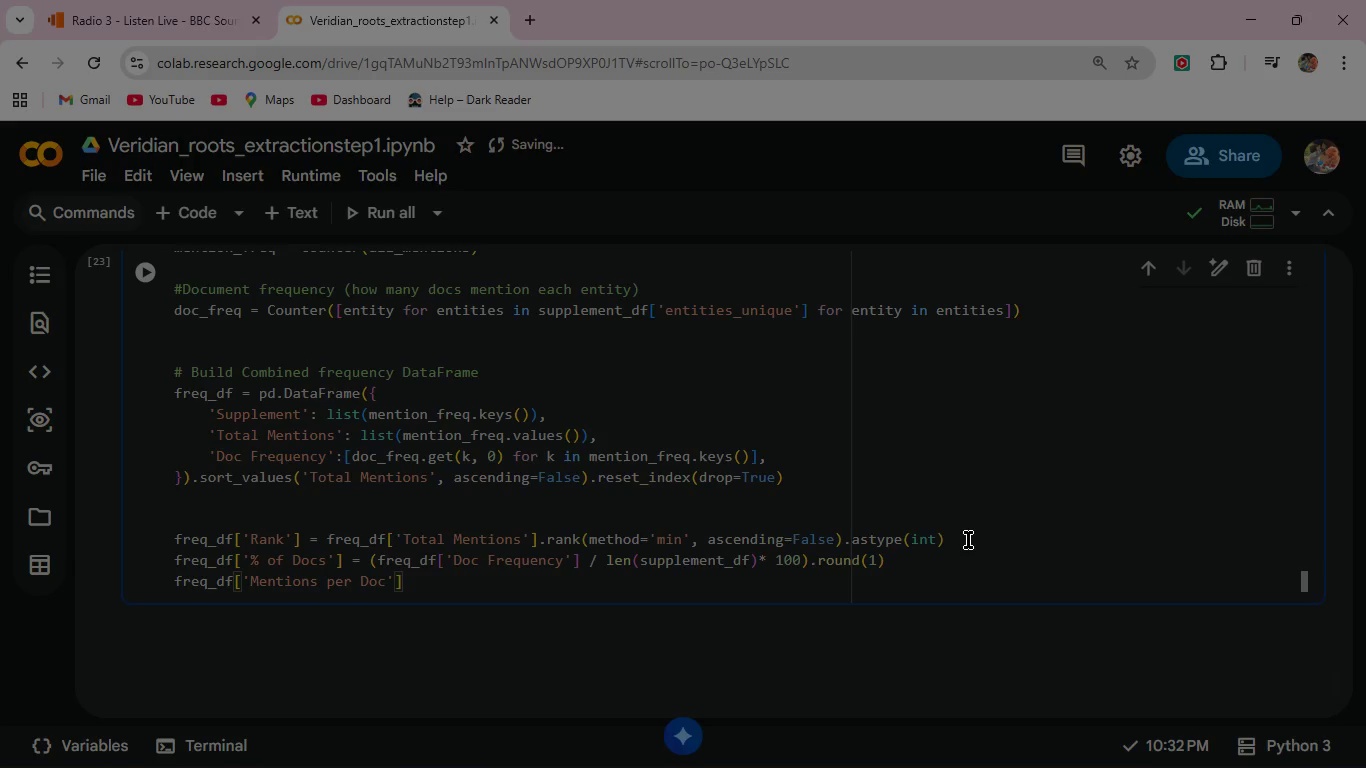 
key(ArrowRight)
 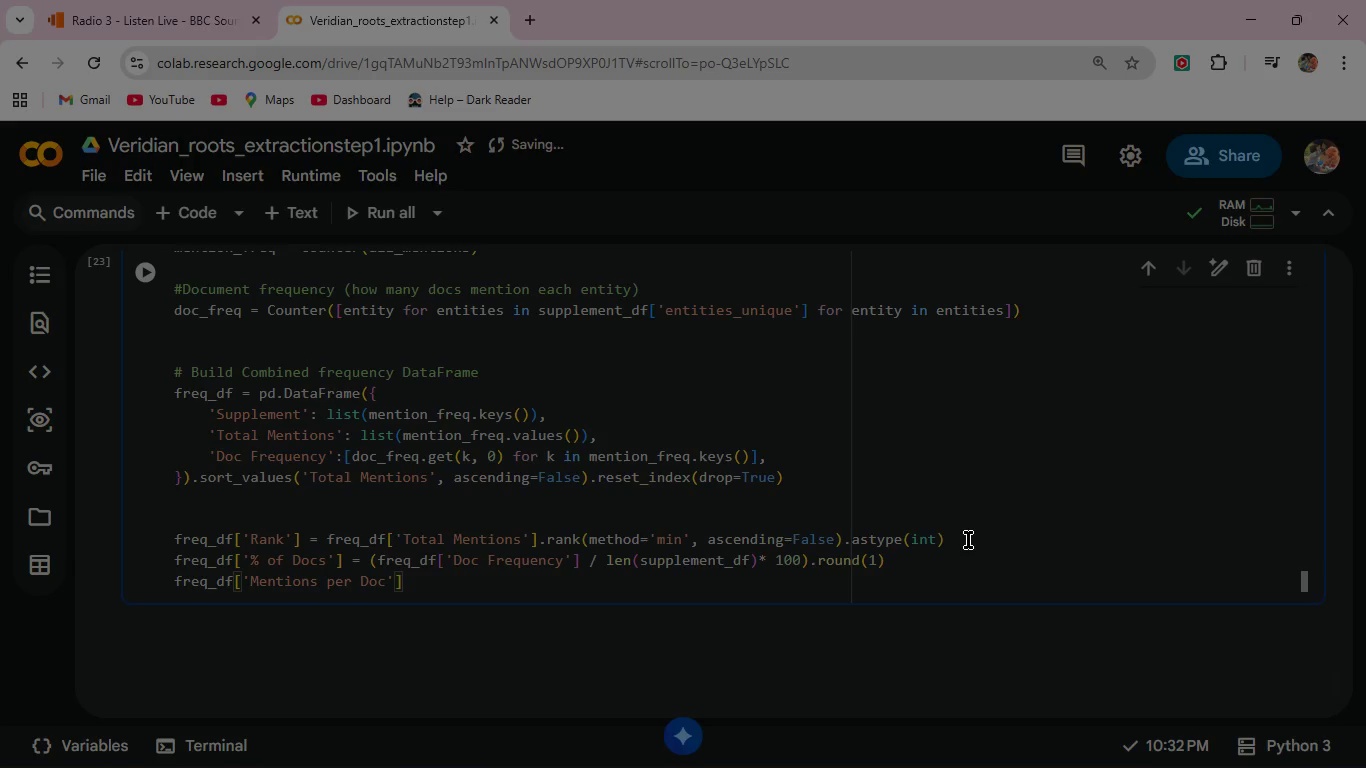 
type(= (fre)
 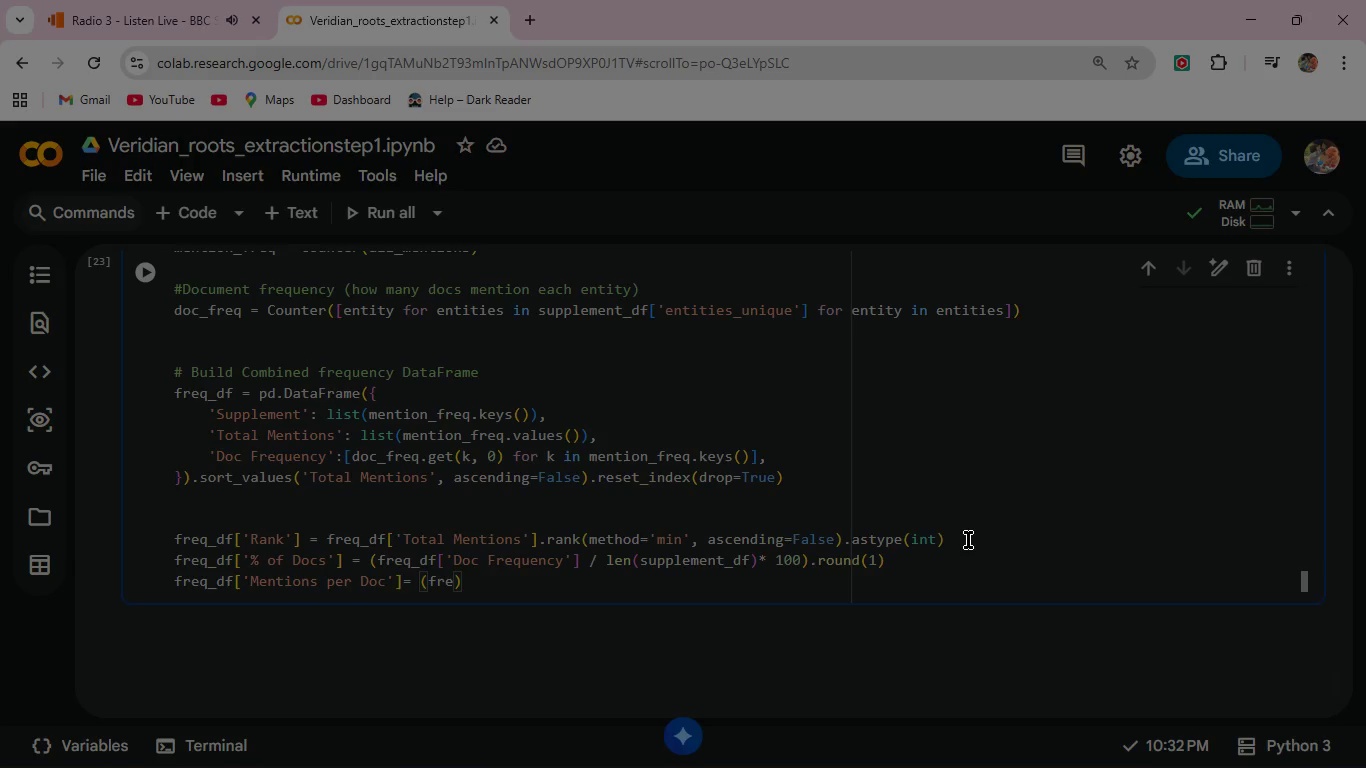 
key(Enter)
 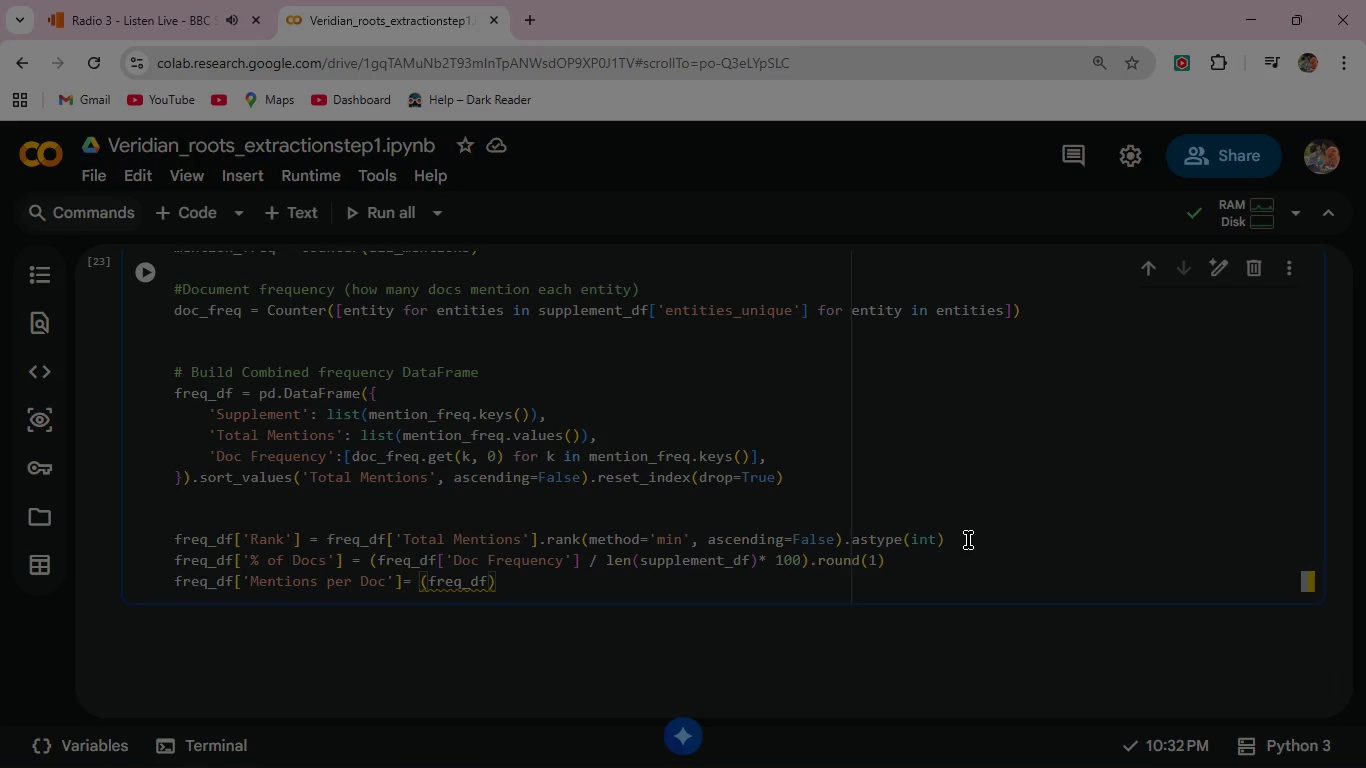 
key(BracketLeft)
 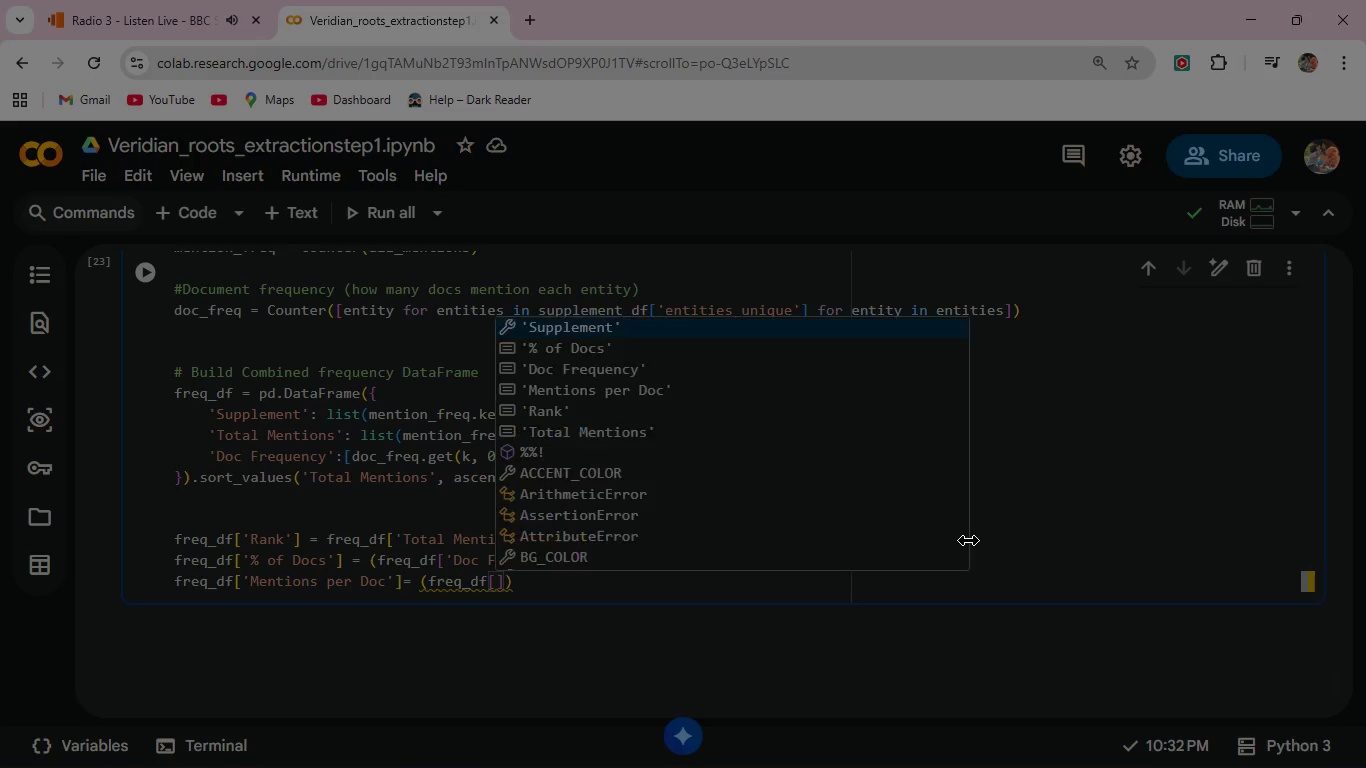 
key(Quote)
 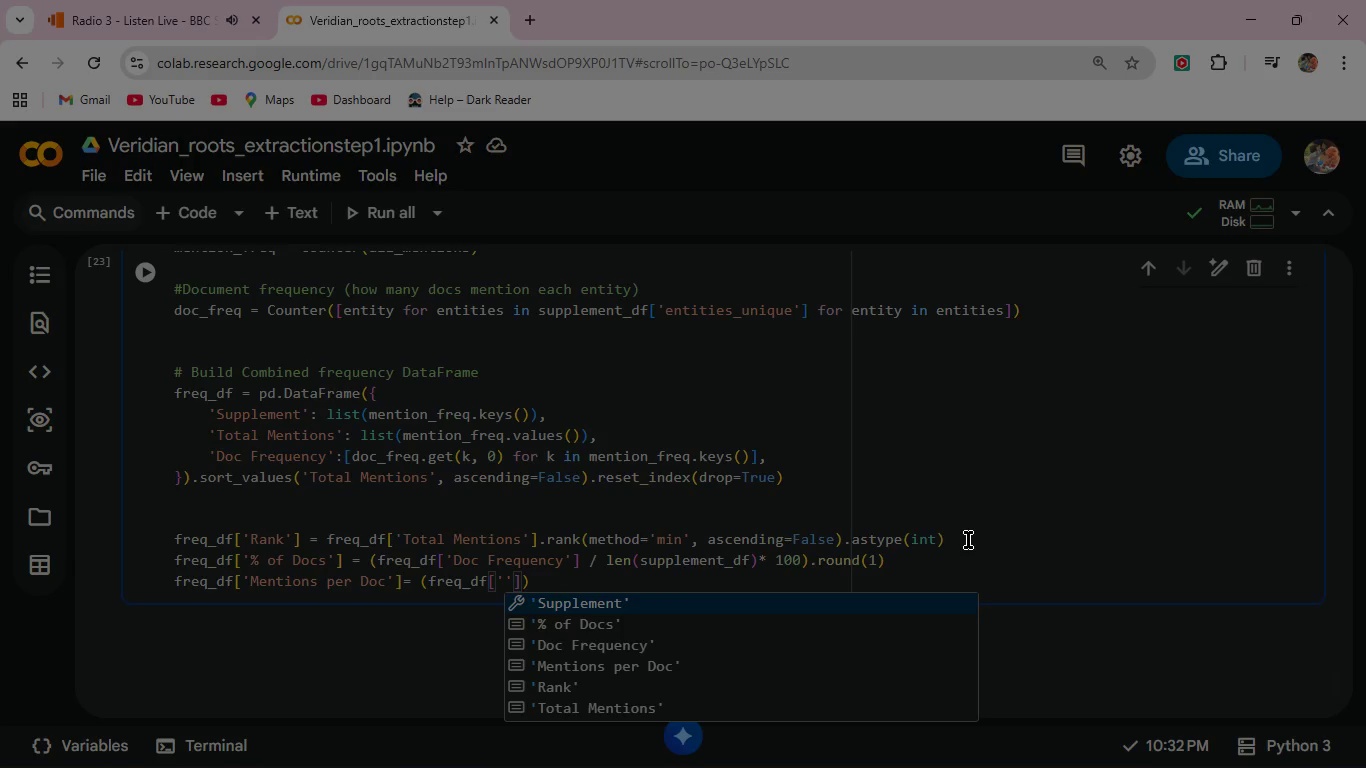 
key(ArrowDown)
 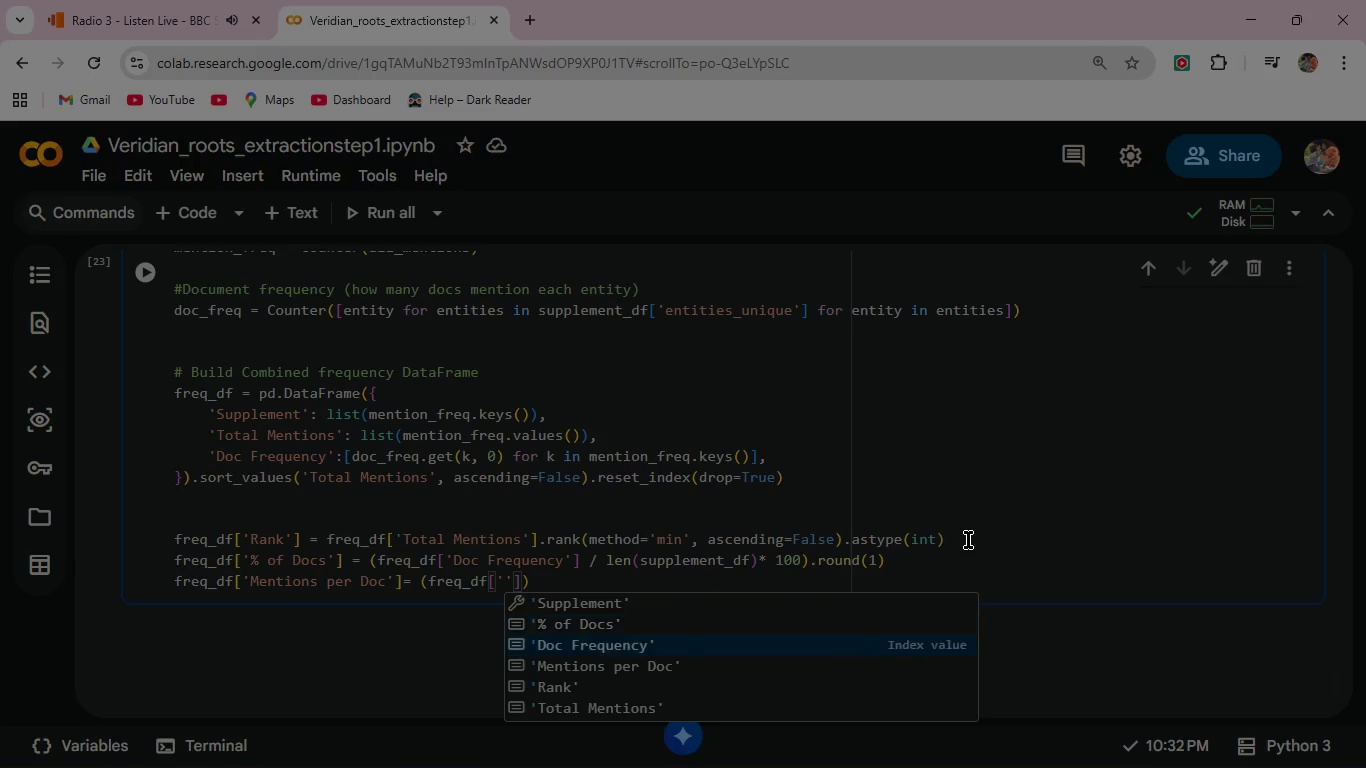 
key(ArrowDown)
 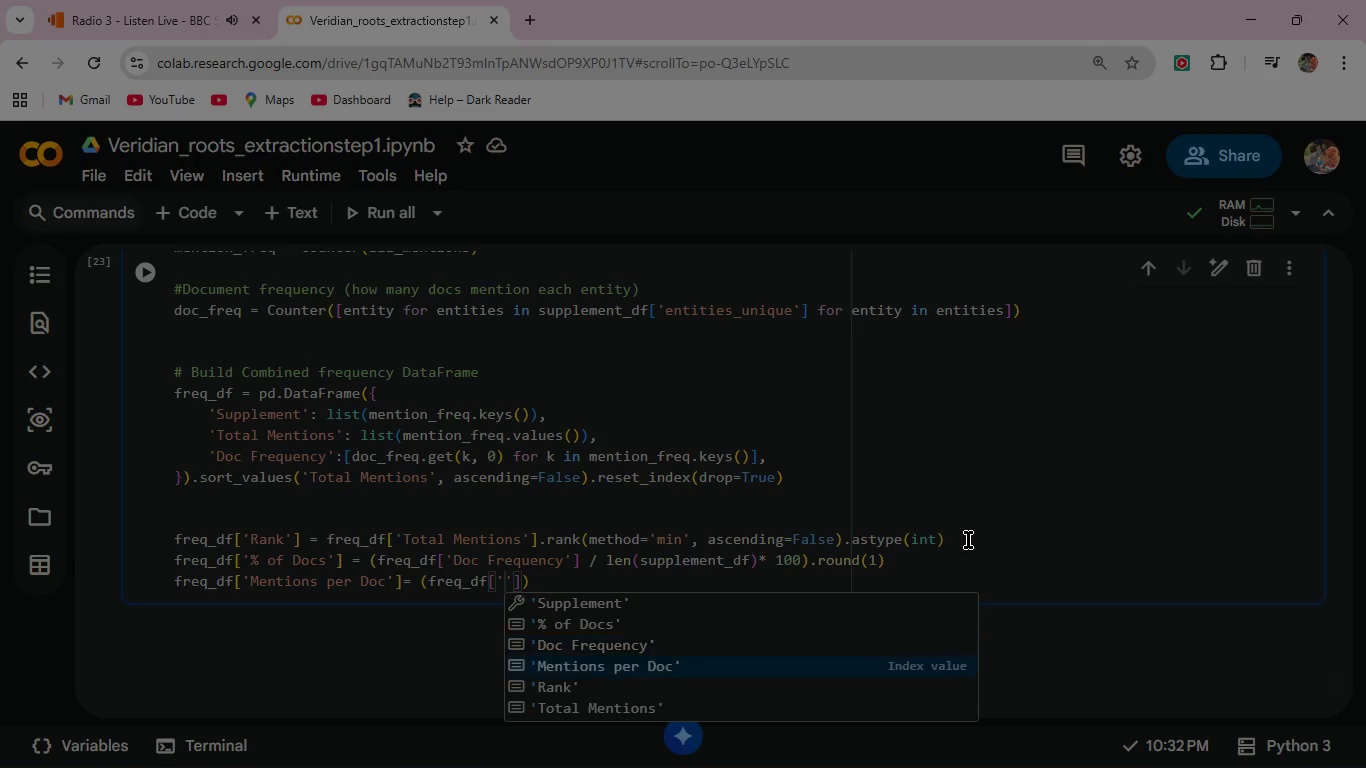 
key(ArrowDown)
 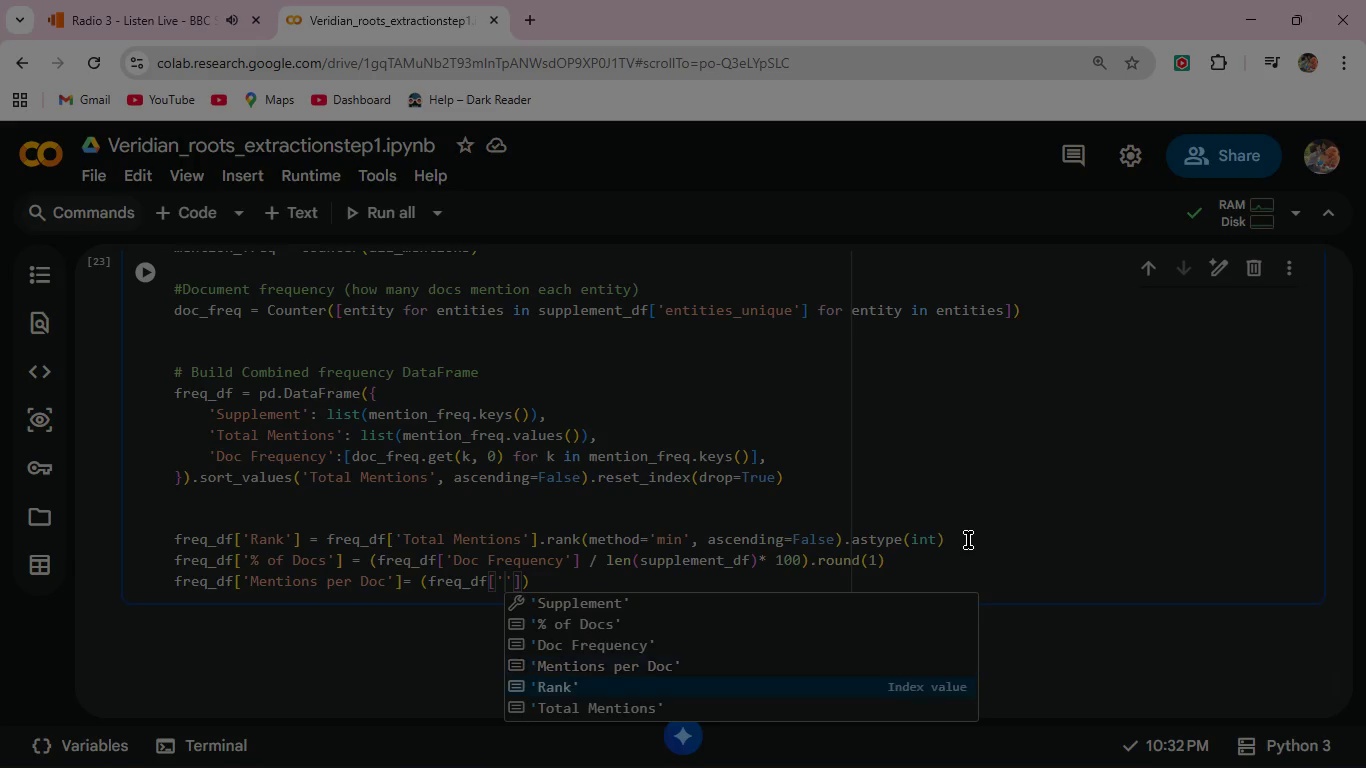 
key(ArrowDown)
 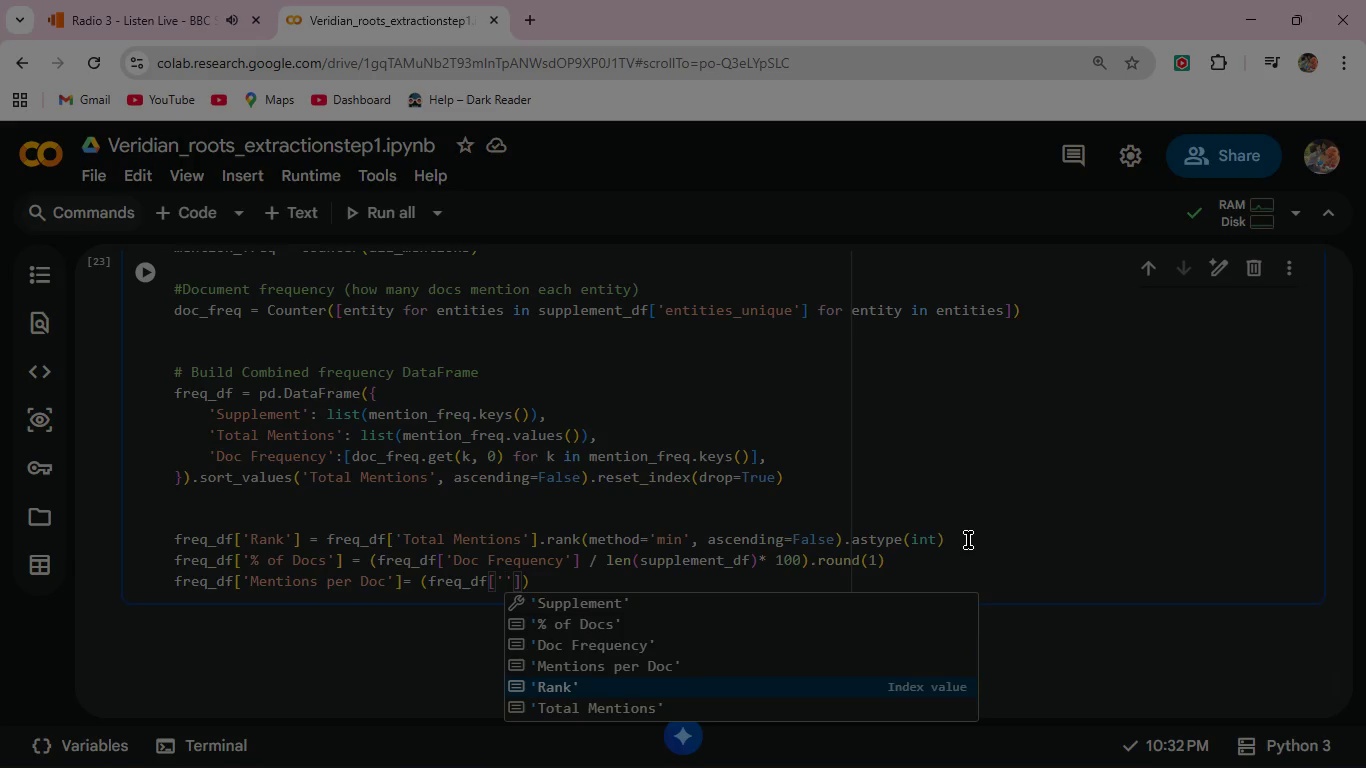 
key(ArrowDown)
 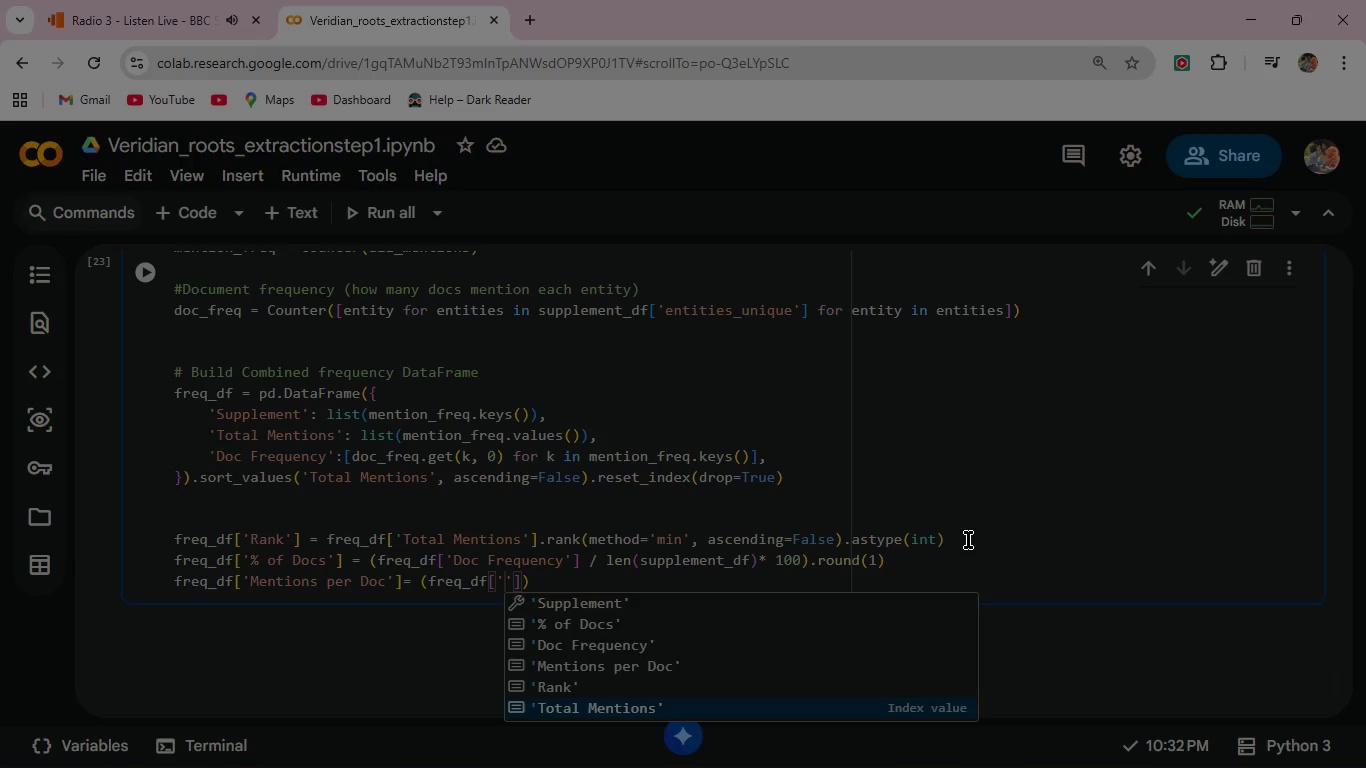 
key(Enter)
 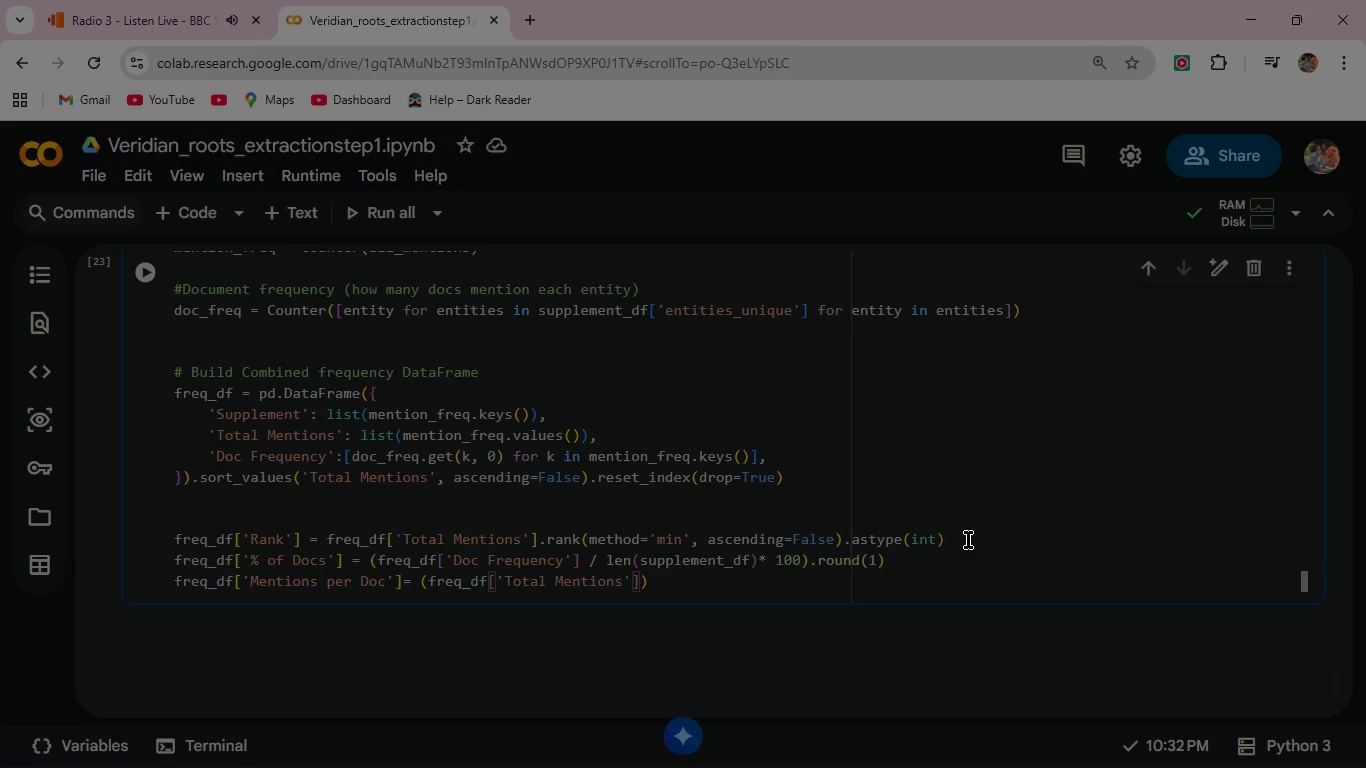 
key(ArrowRight)
 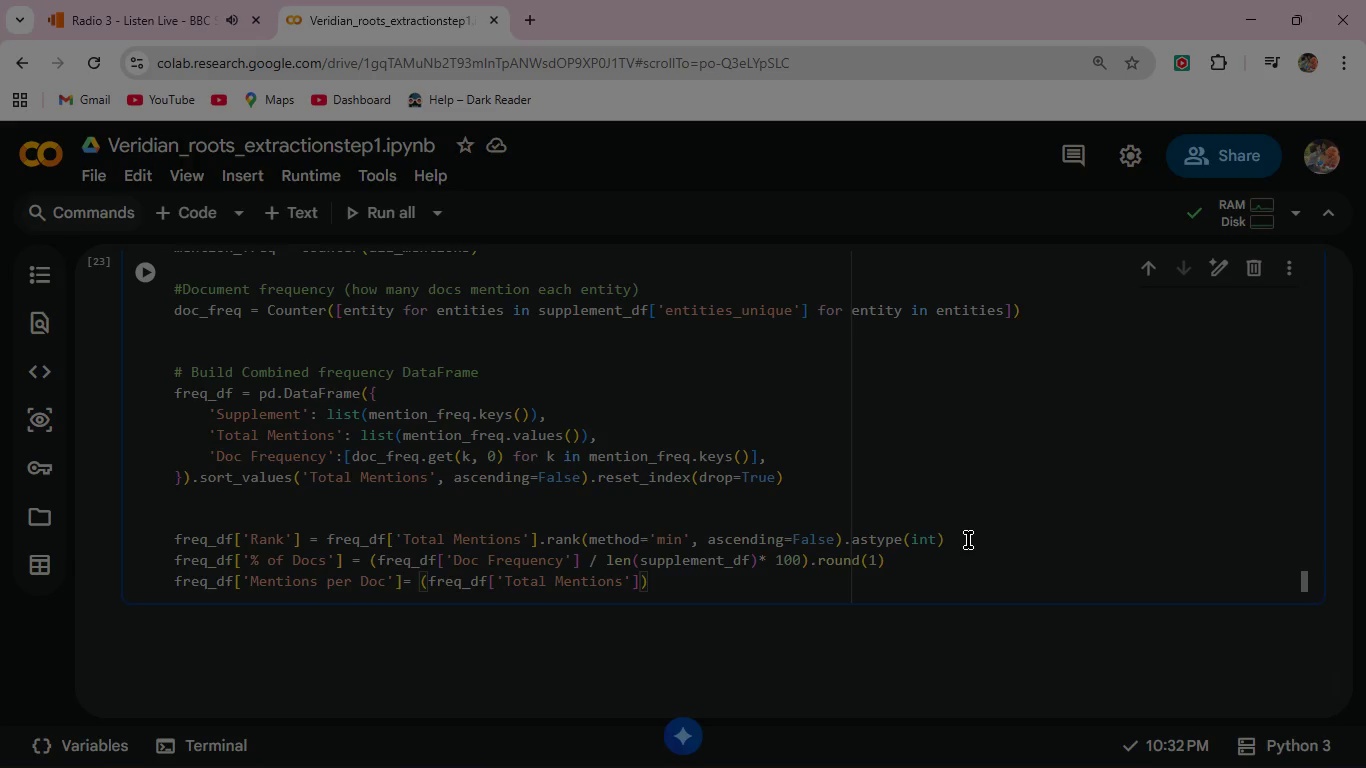 
type( / fre)
 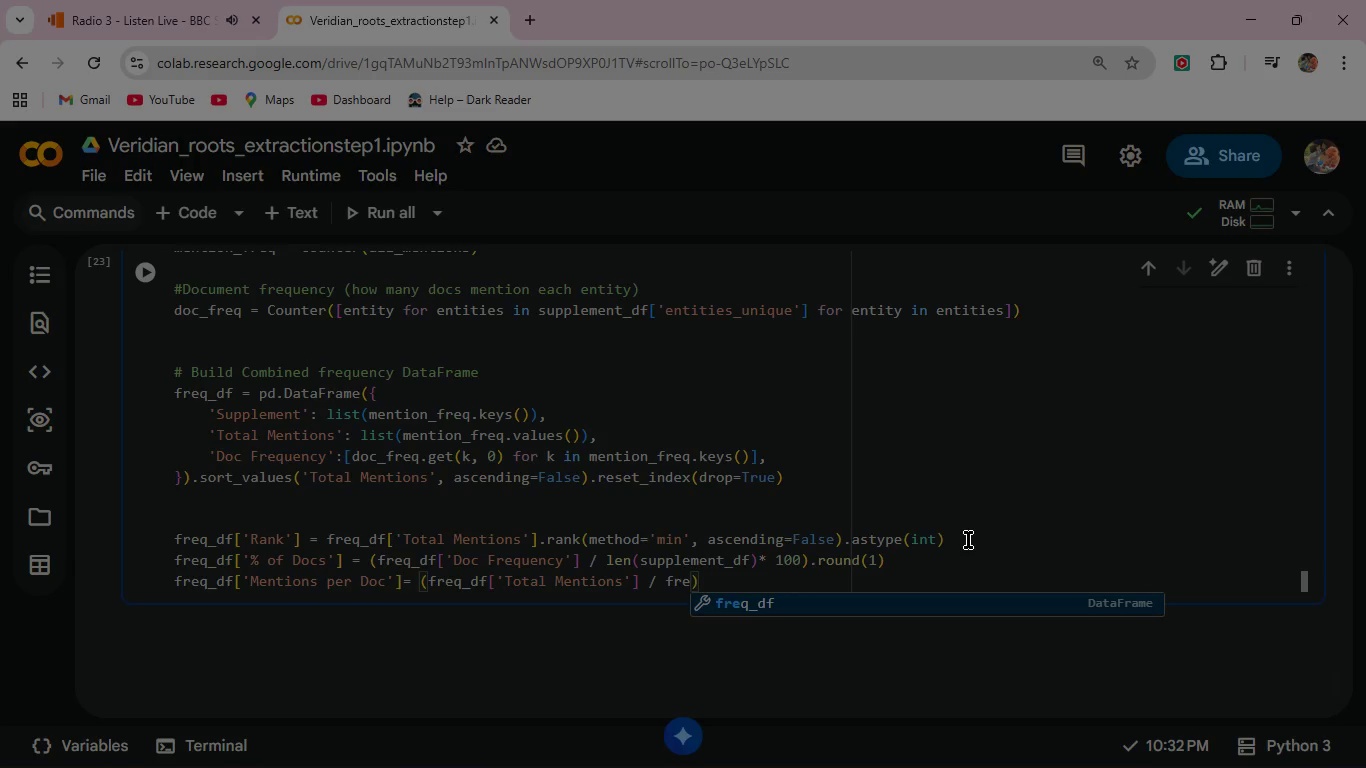 
key(Enter)
 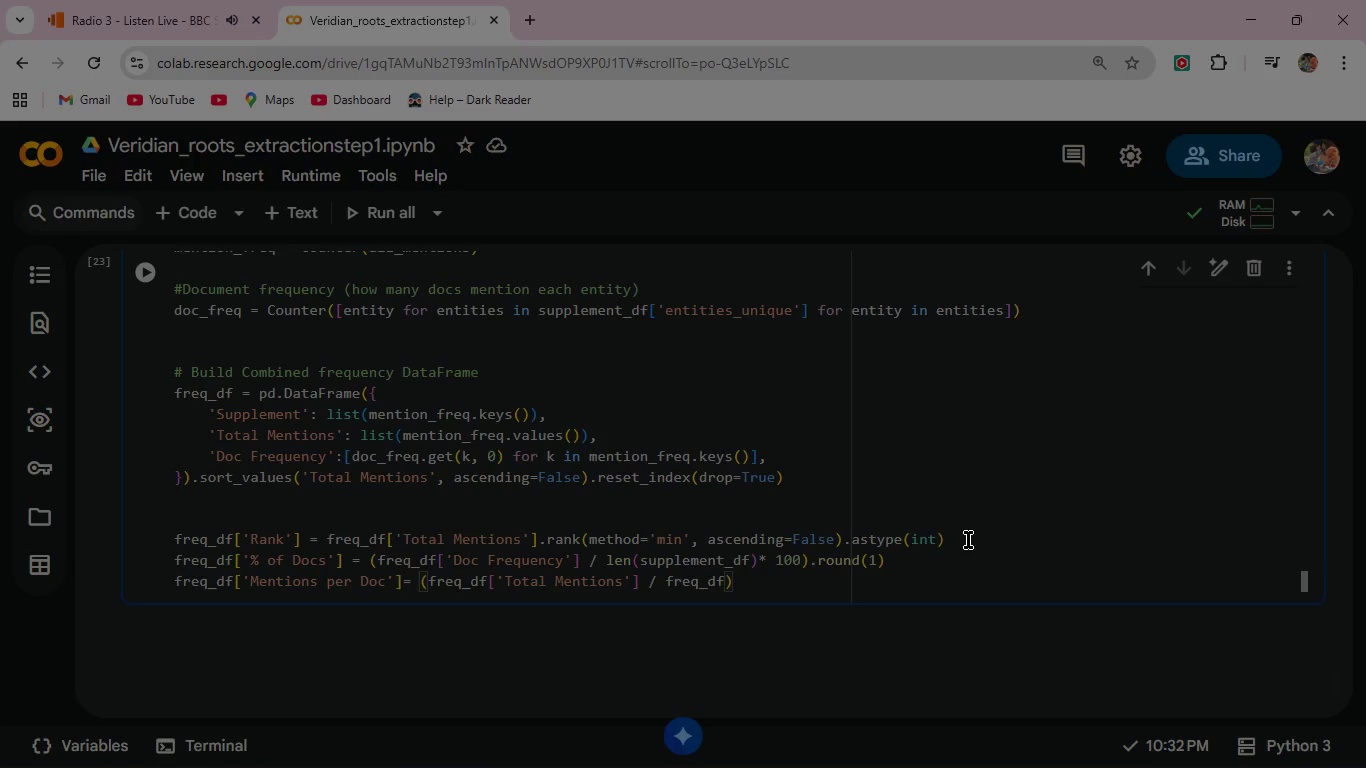 
key(BracketLeft)
 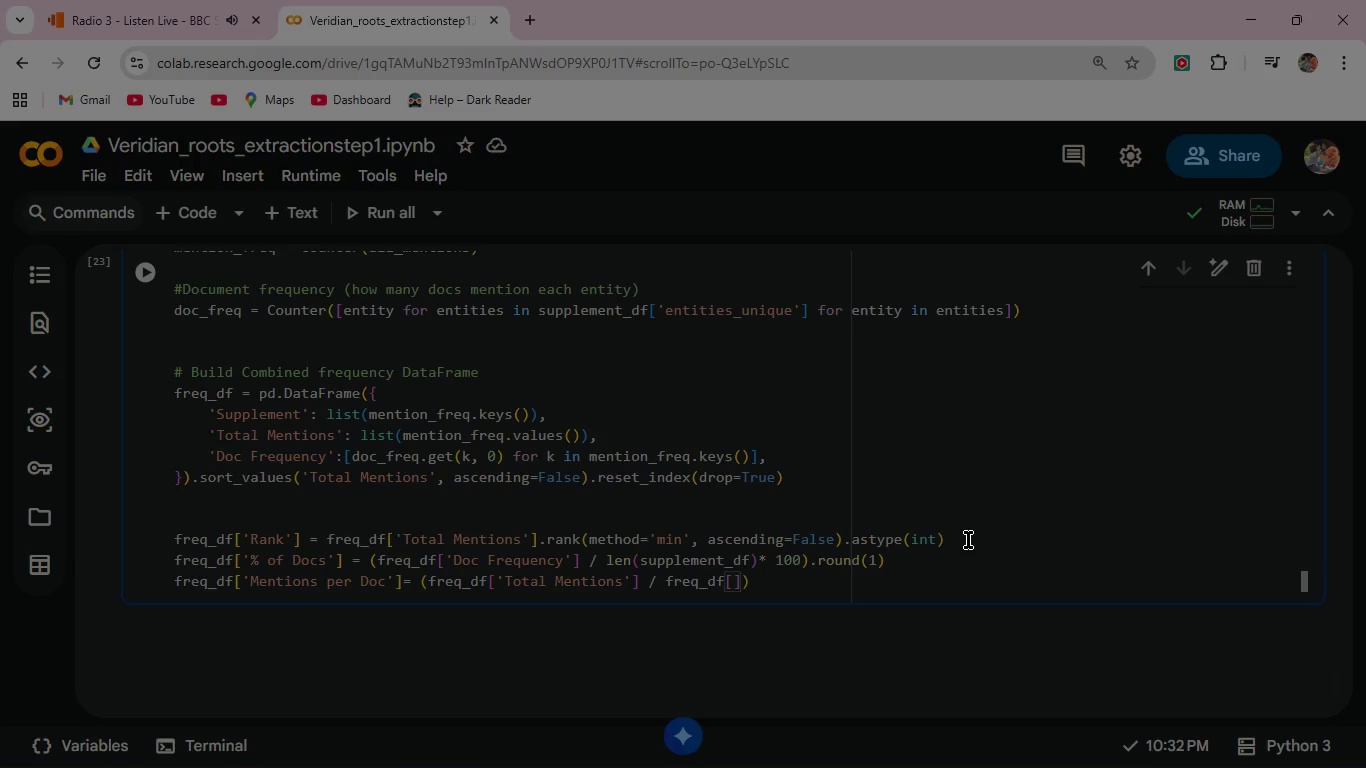 
key(Quote)
 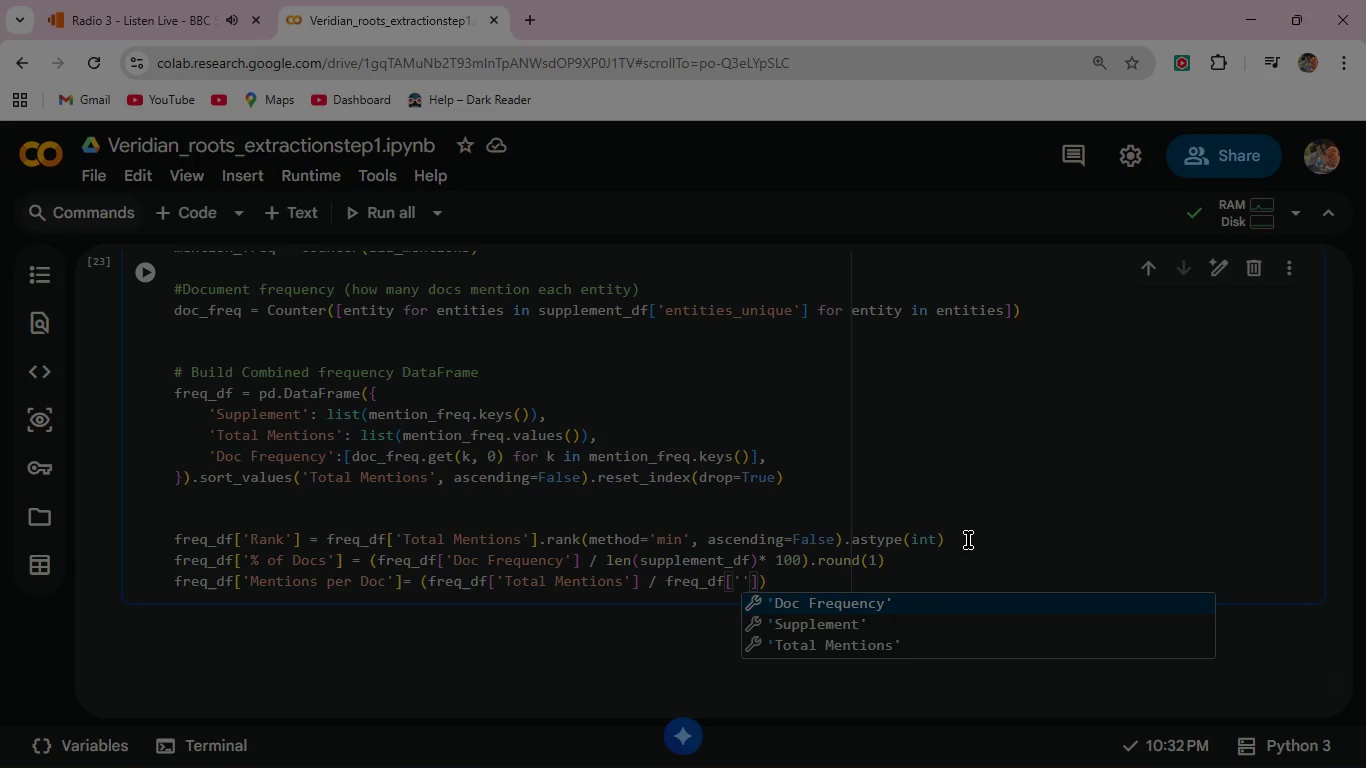 
key(Enter)
 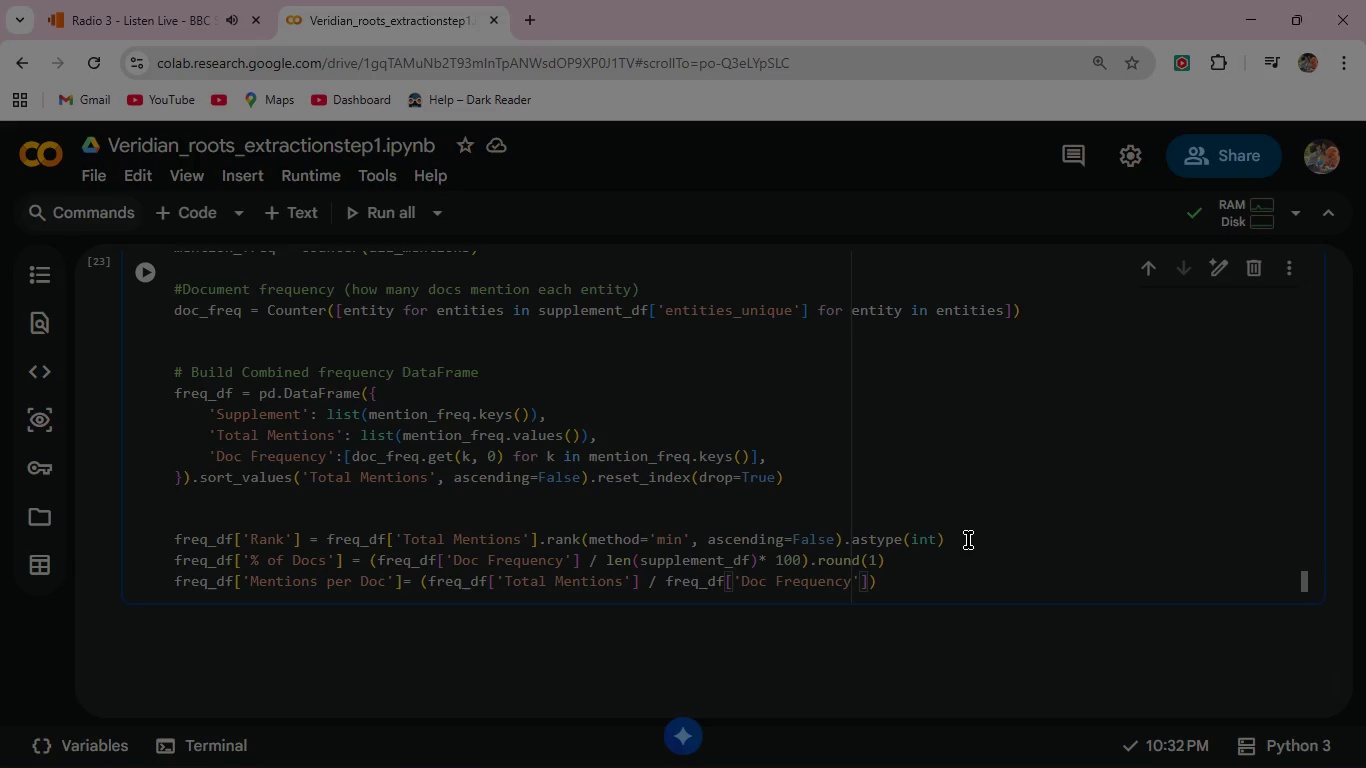 
key(ArrowRight)
 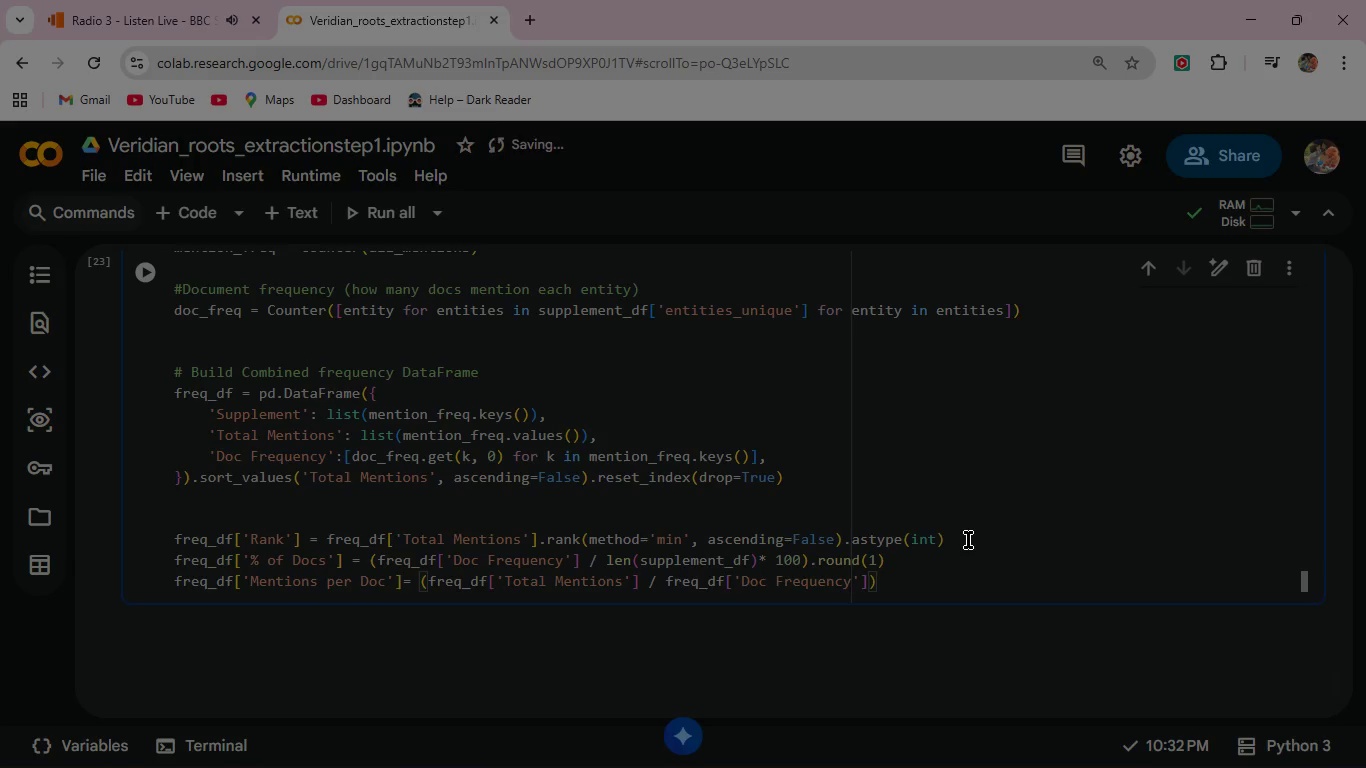 
key(ArrowRight)
 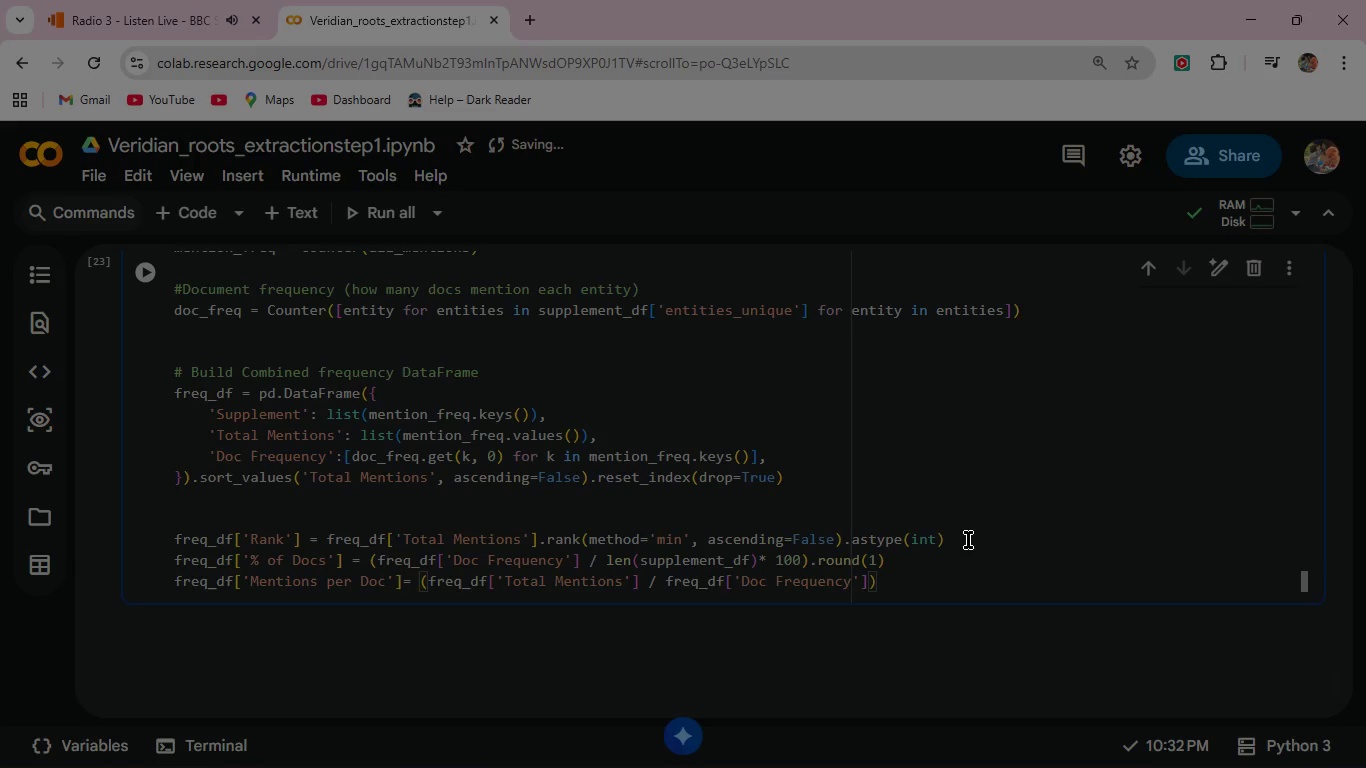 
type(.round)
 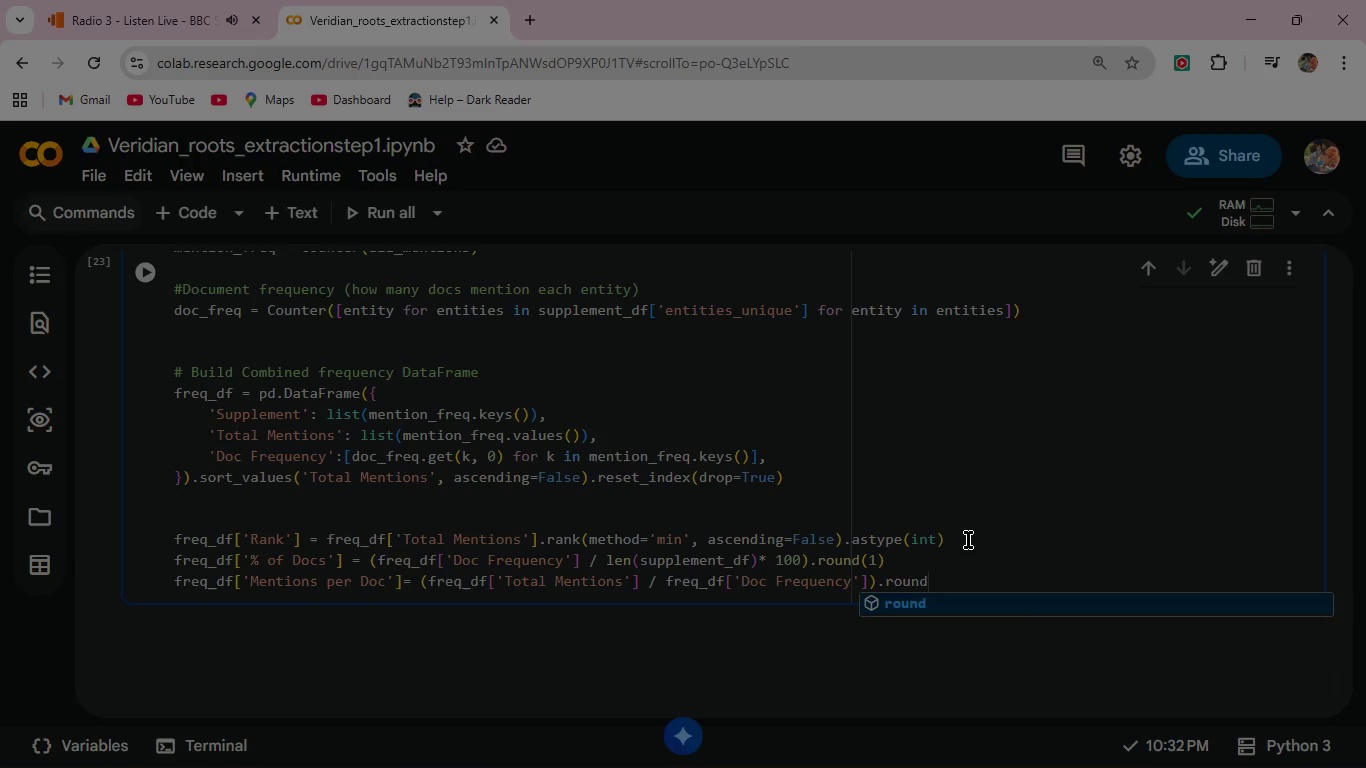 
type((2)
 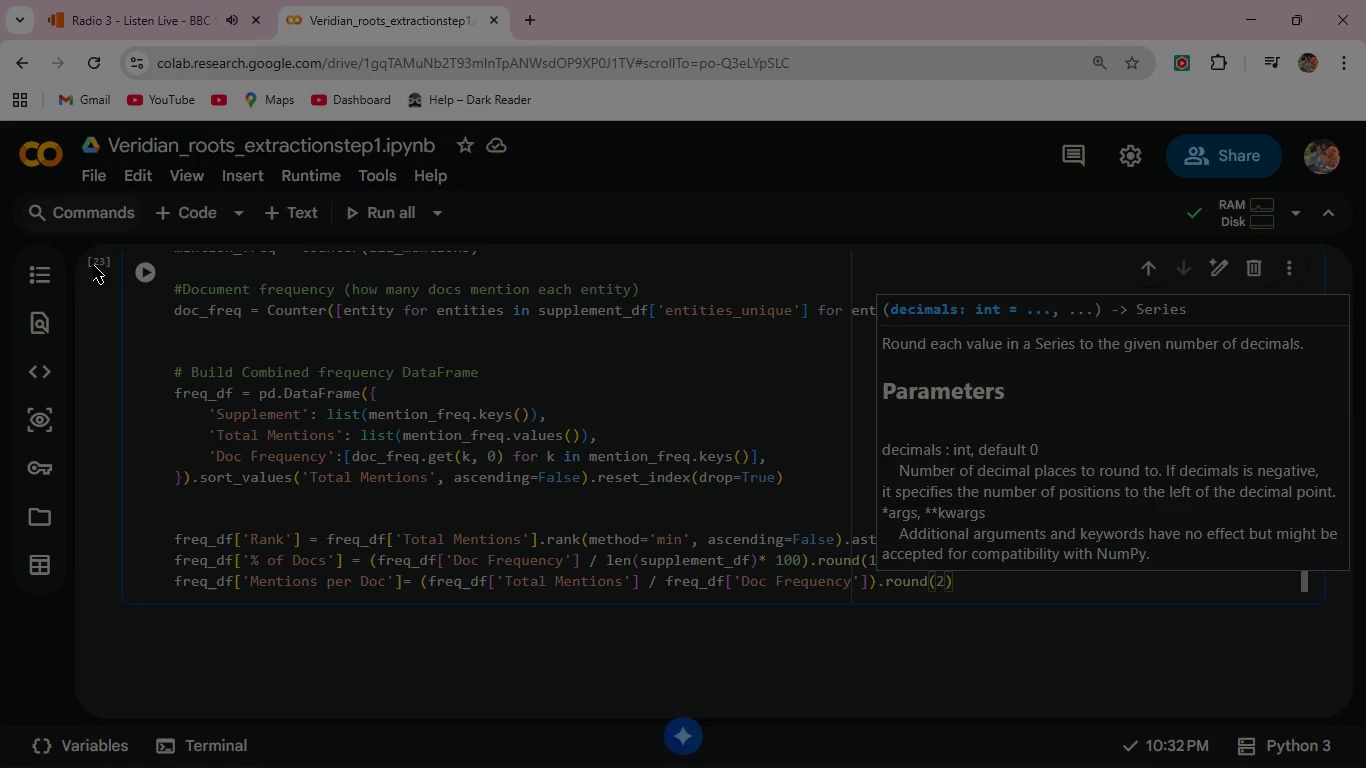 
left_click([145, 270])
 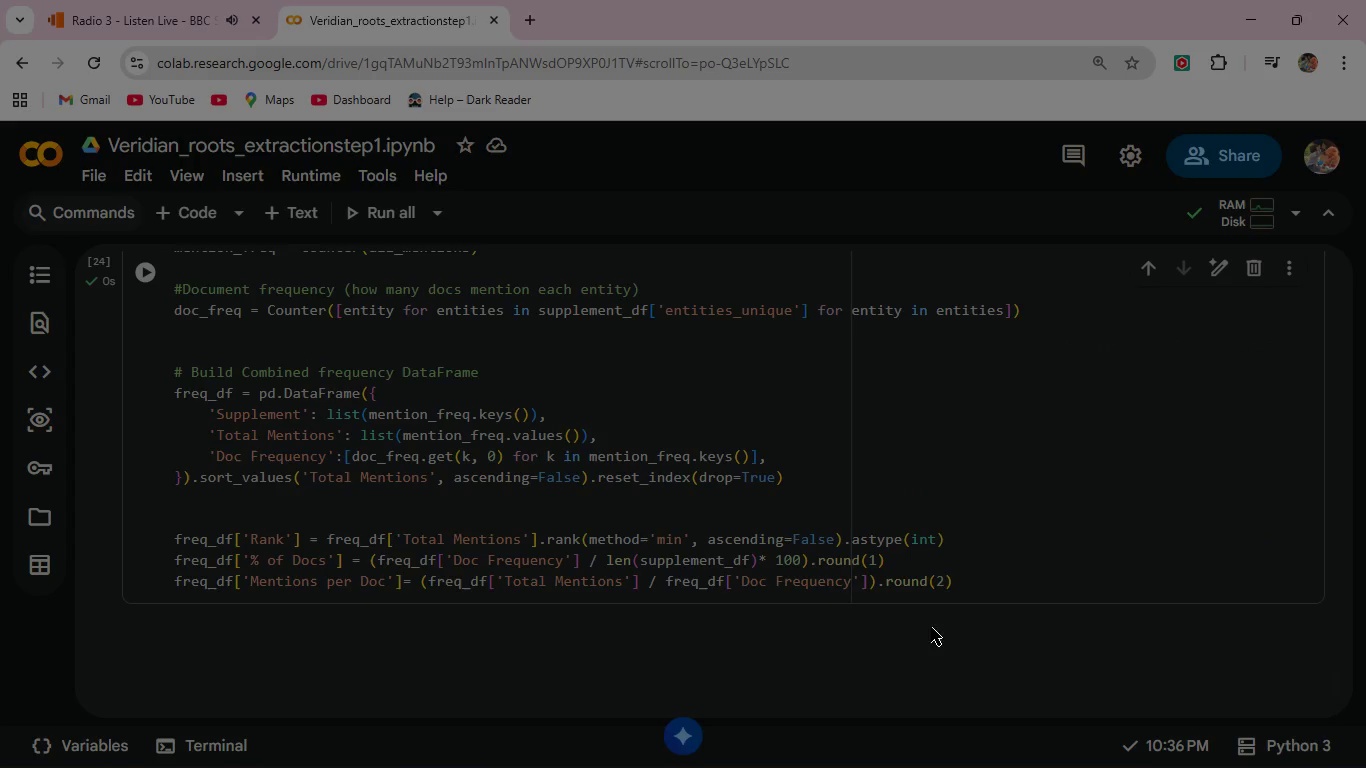 
left_click([961, 586])
 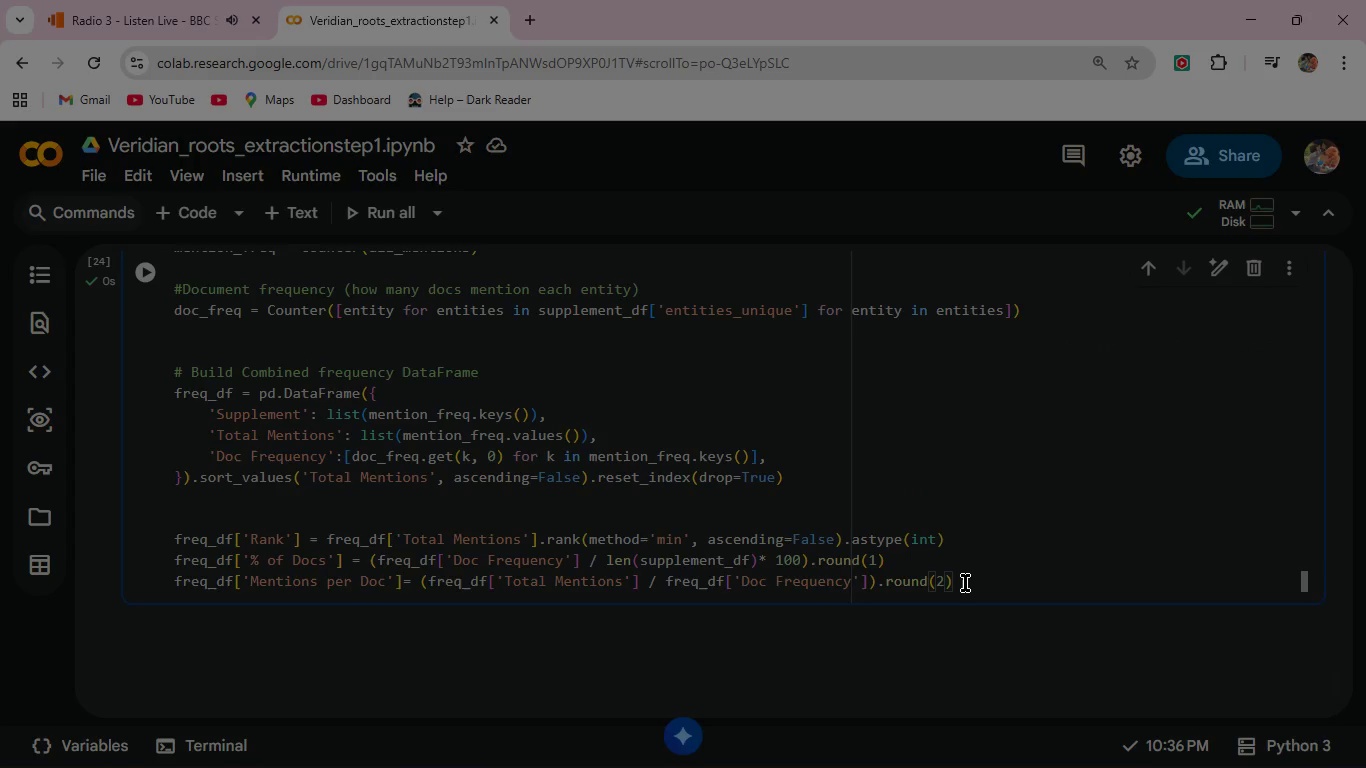 
left_click([965, 583])
 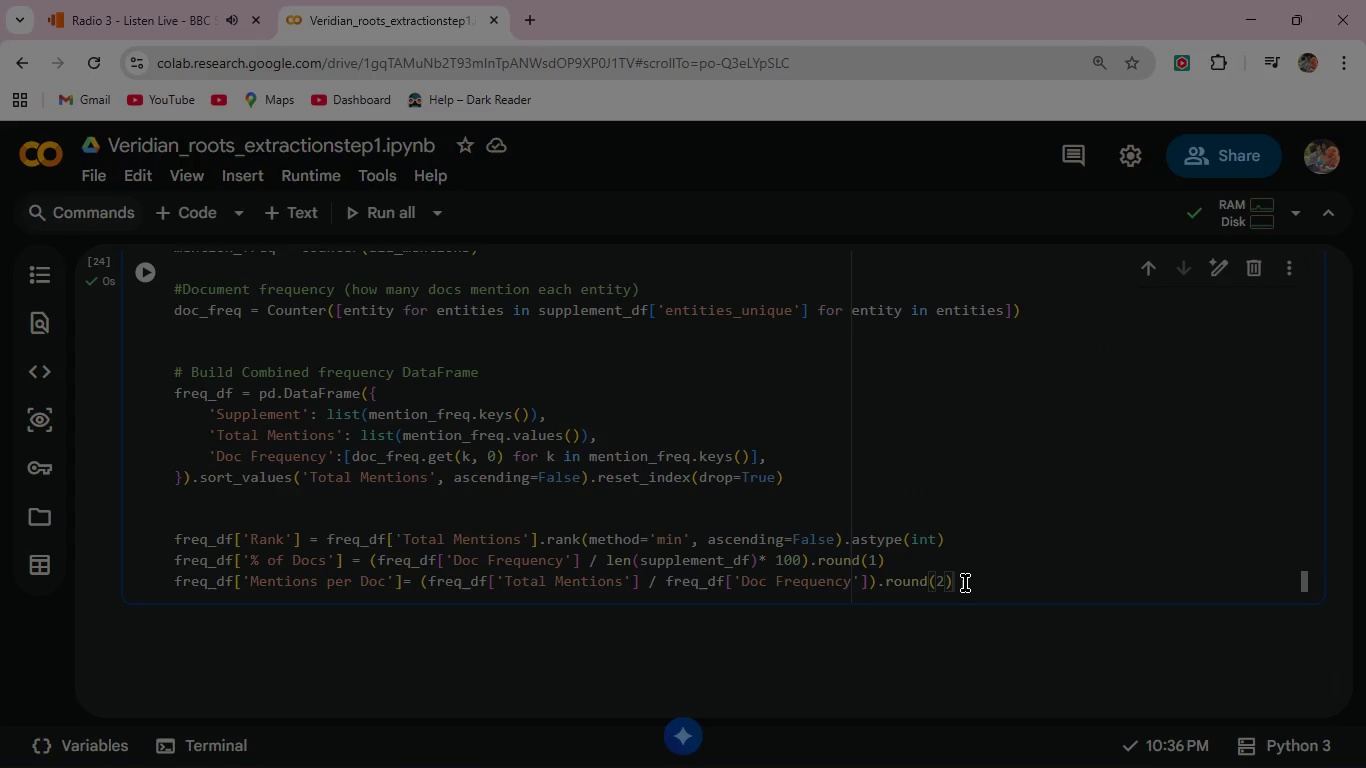 
key(Enter)
 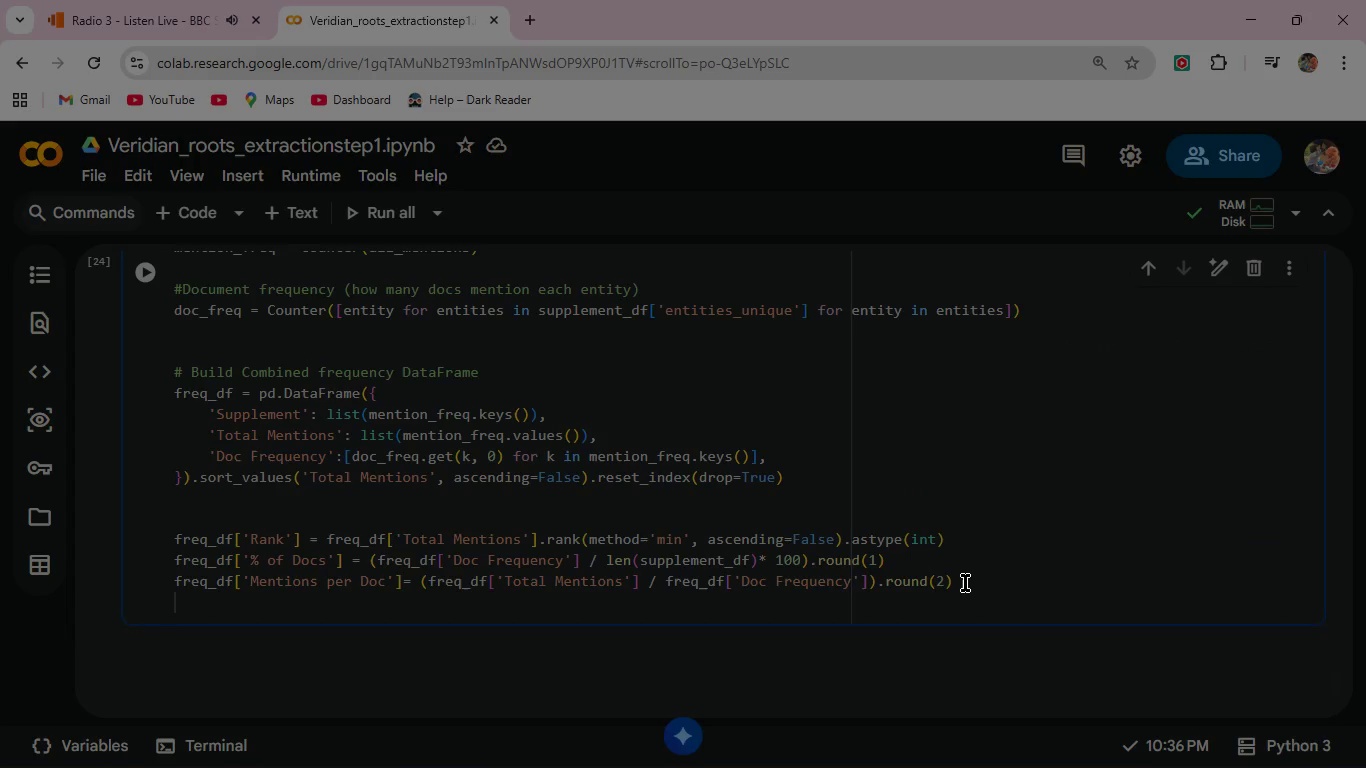 
key(Enter)
 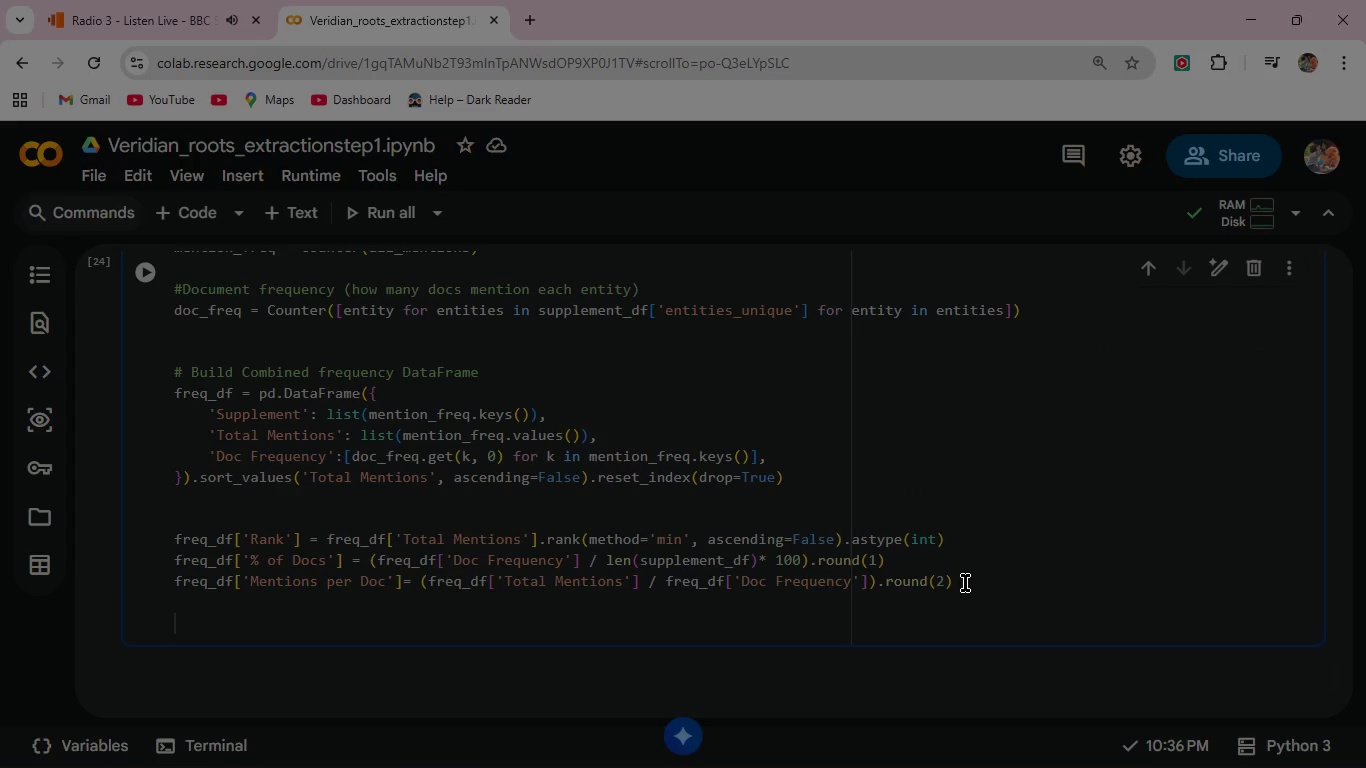 
type(#Assin Categroy )
key(Backspace)
key(Backspace)
key(Backspace)
key(Backspace)
type(ory Labels )
 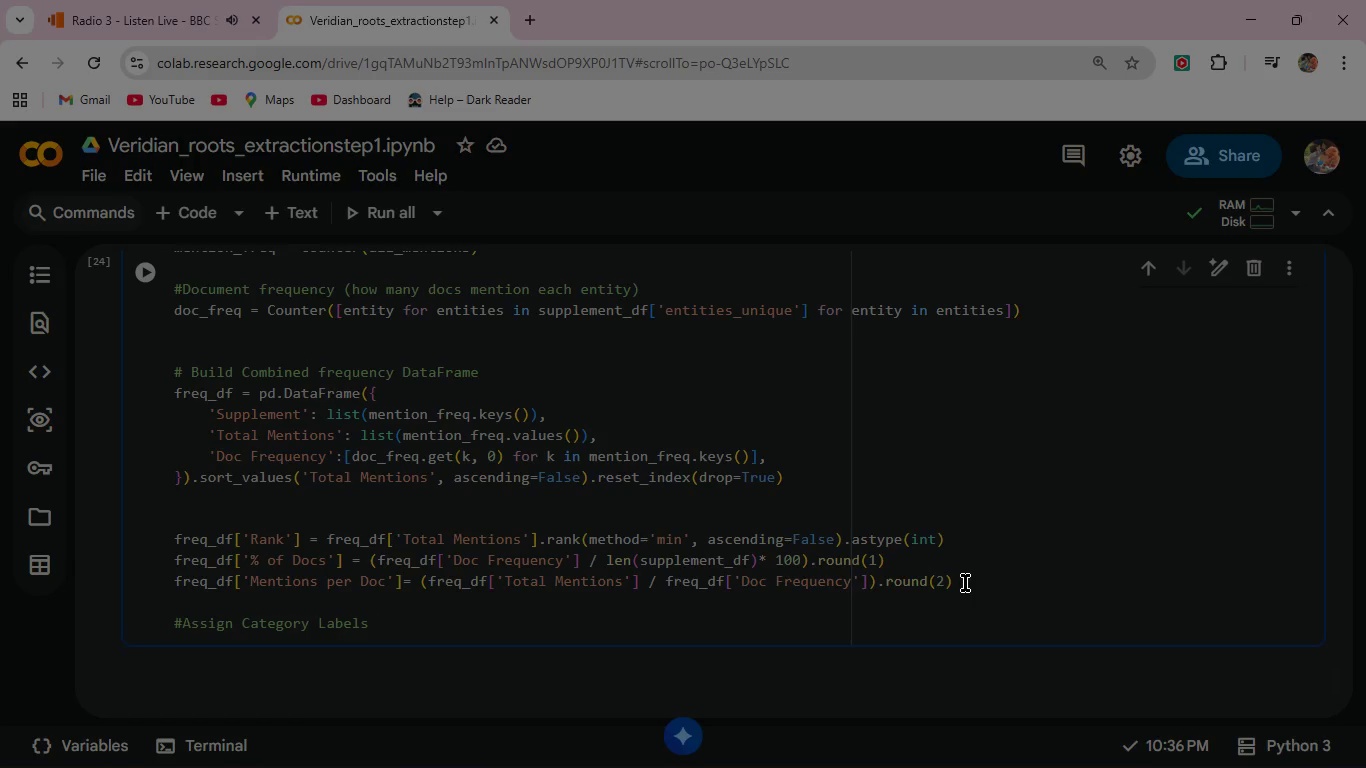 
key(Enter)
 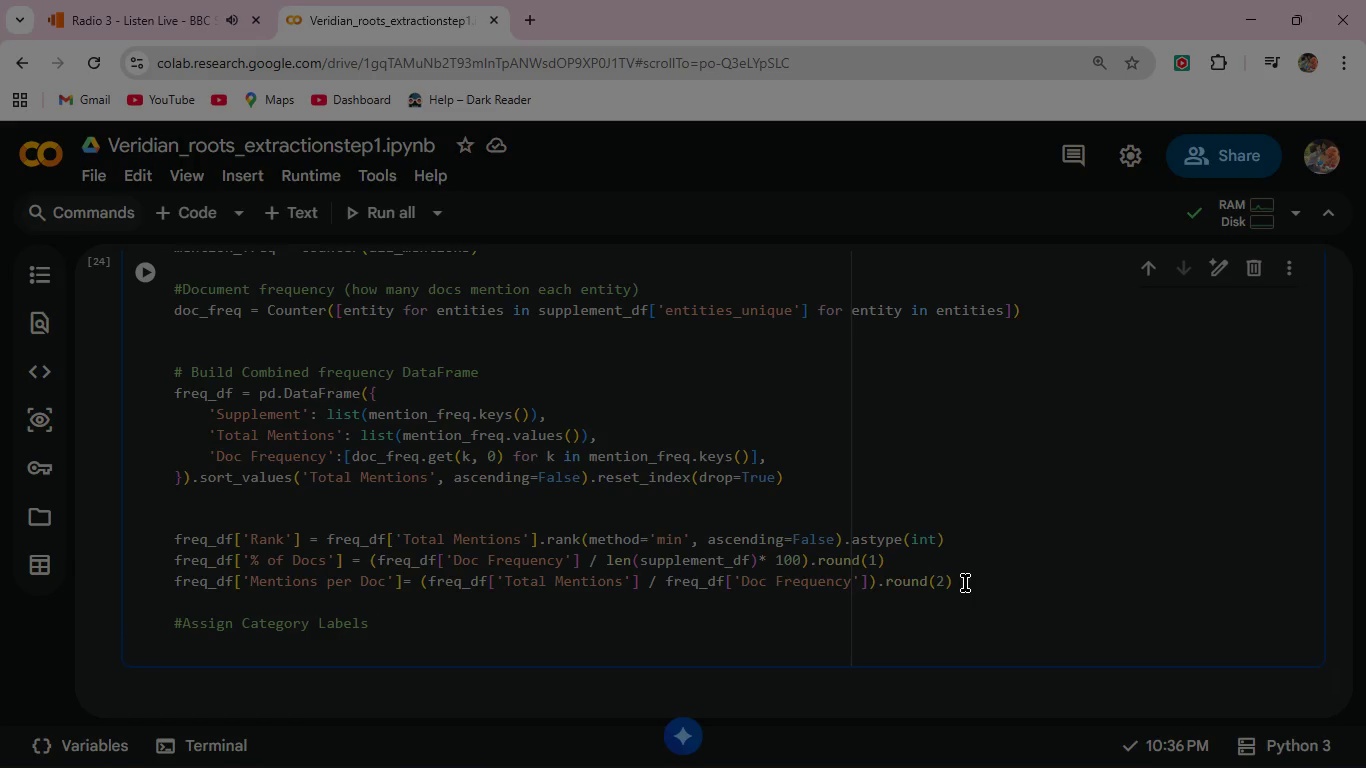 
type(CATEGORIES = {)
 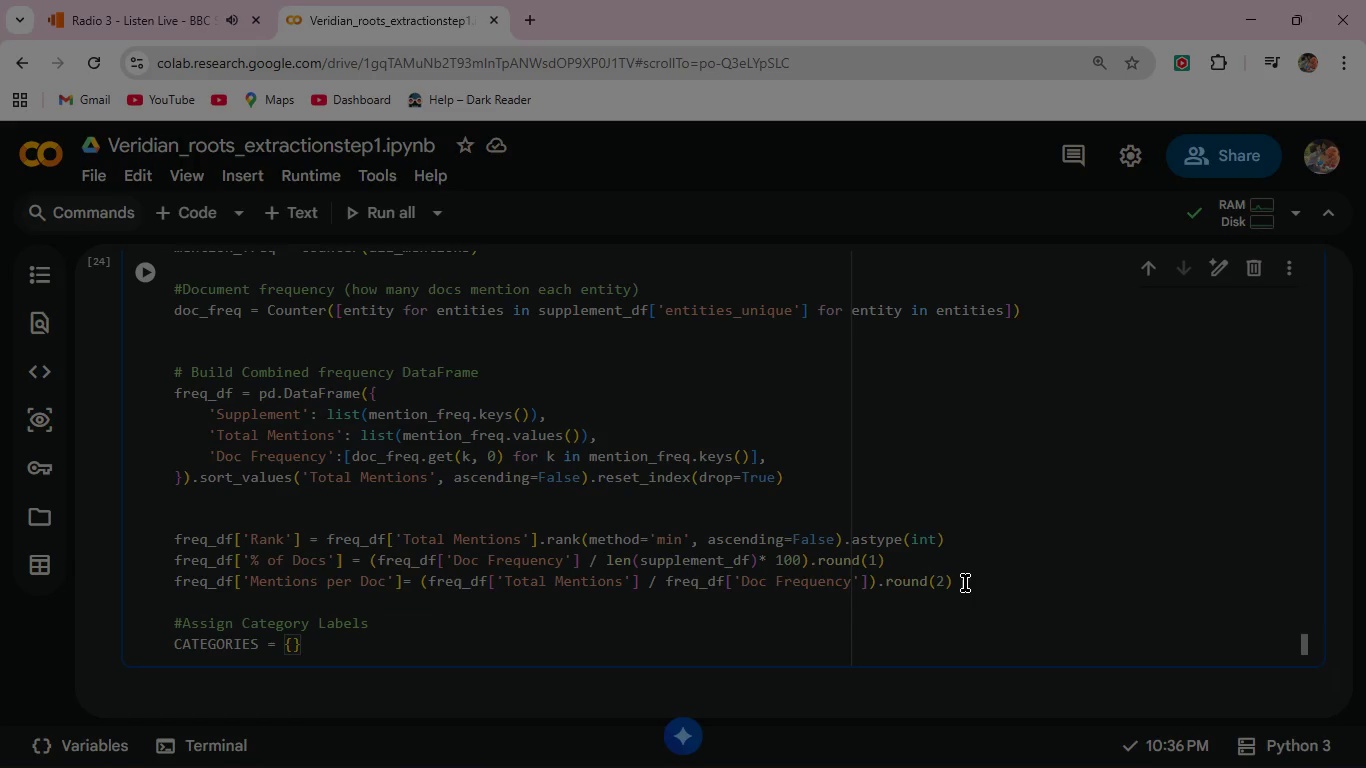 
key(Enter)
 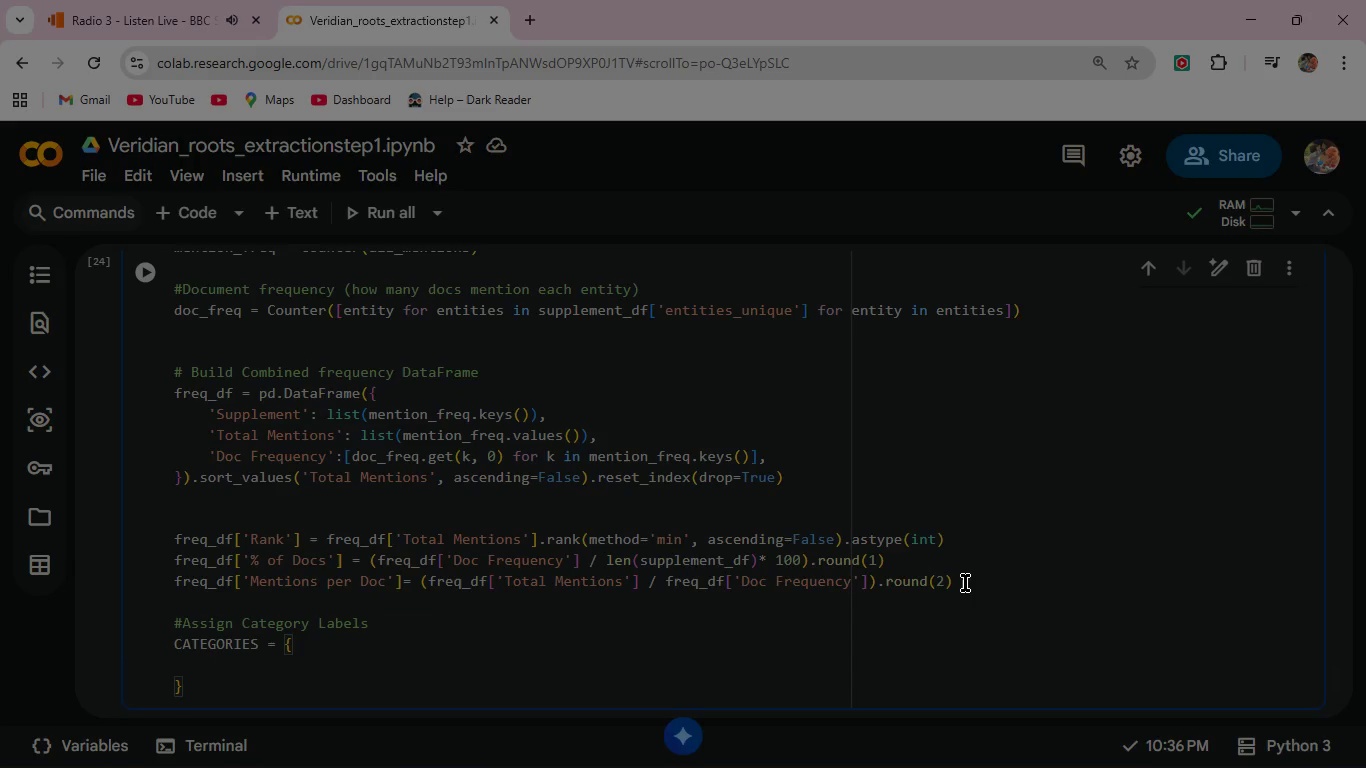 
type('Adaptogen)
 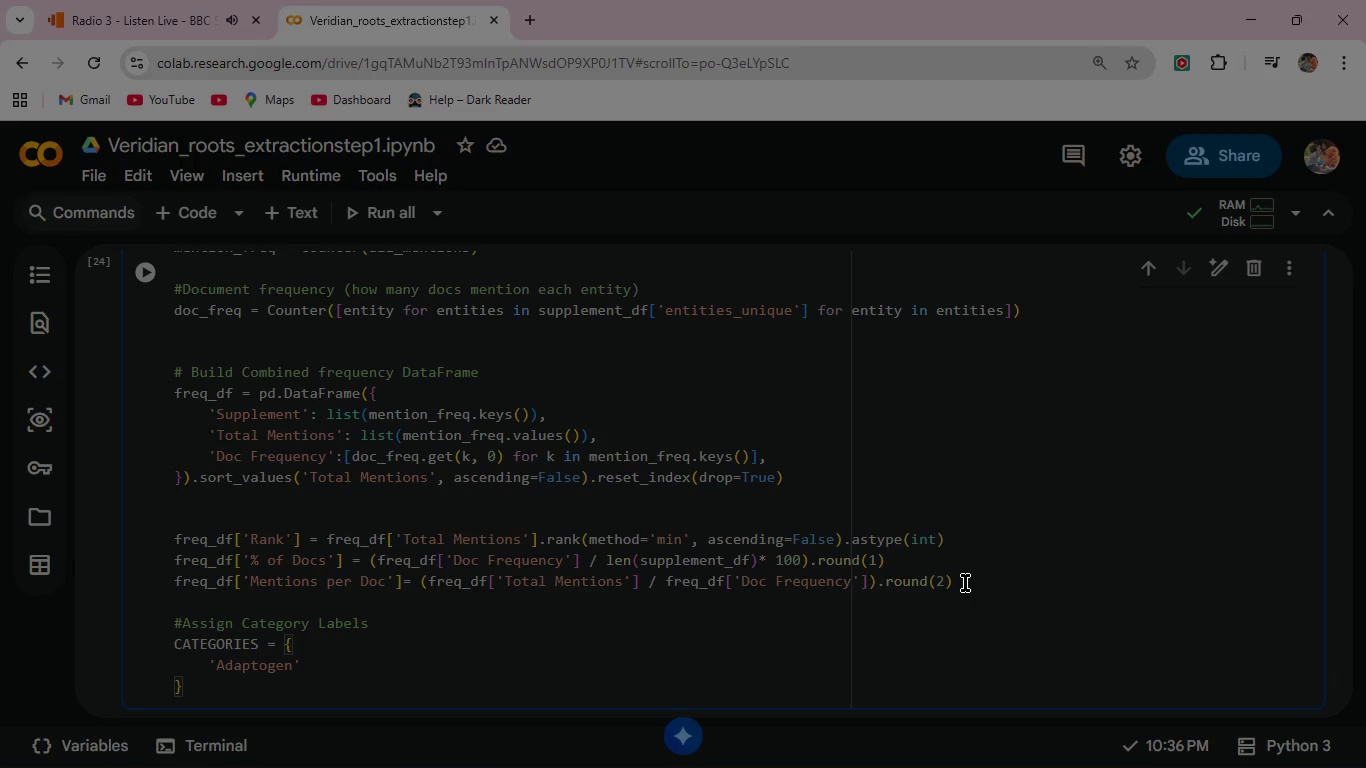 
key(ArrowRight)
 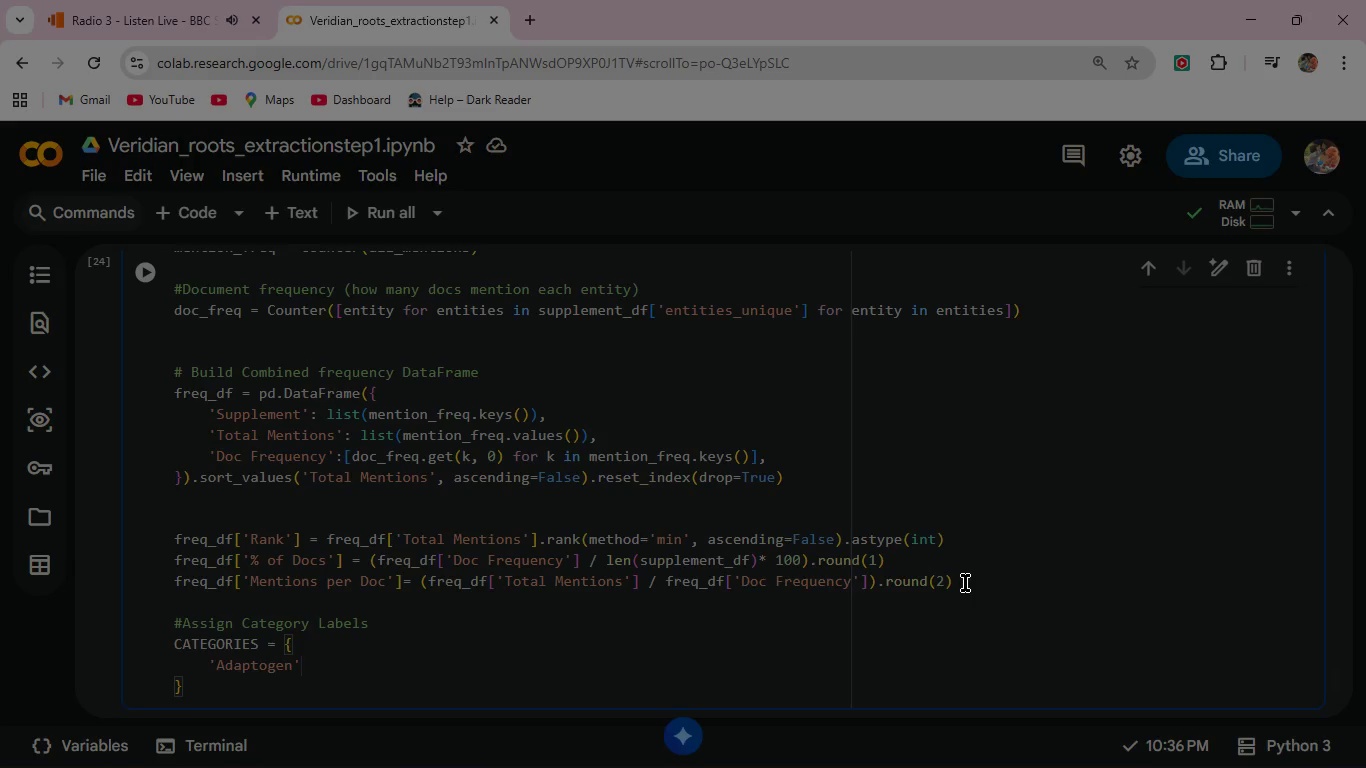 
type( )
key(Backspace)
type(:  ['Ashwagandha)
 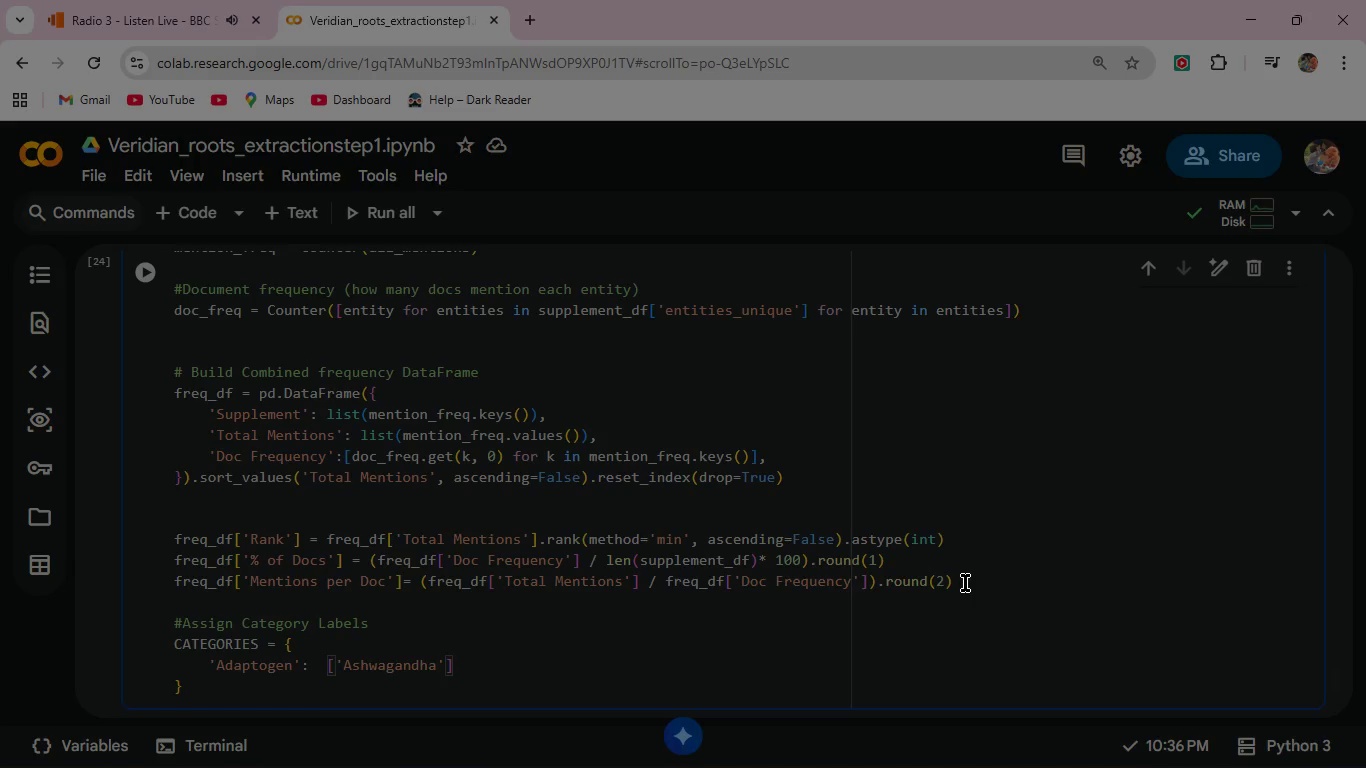 
key(ArrowRight)
 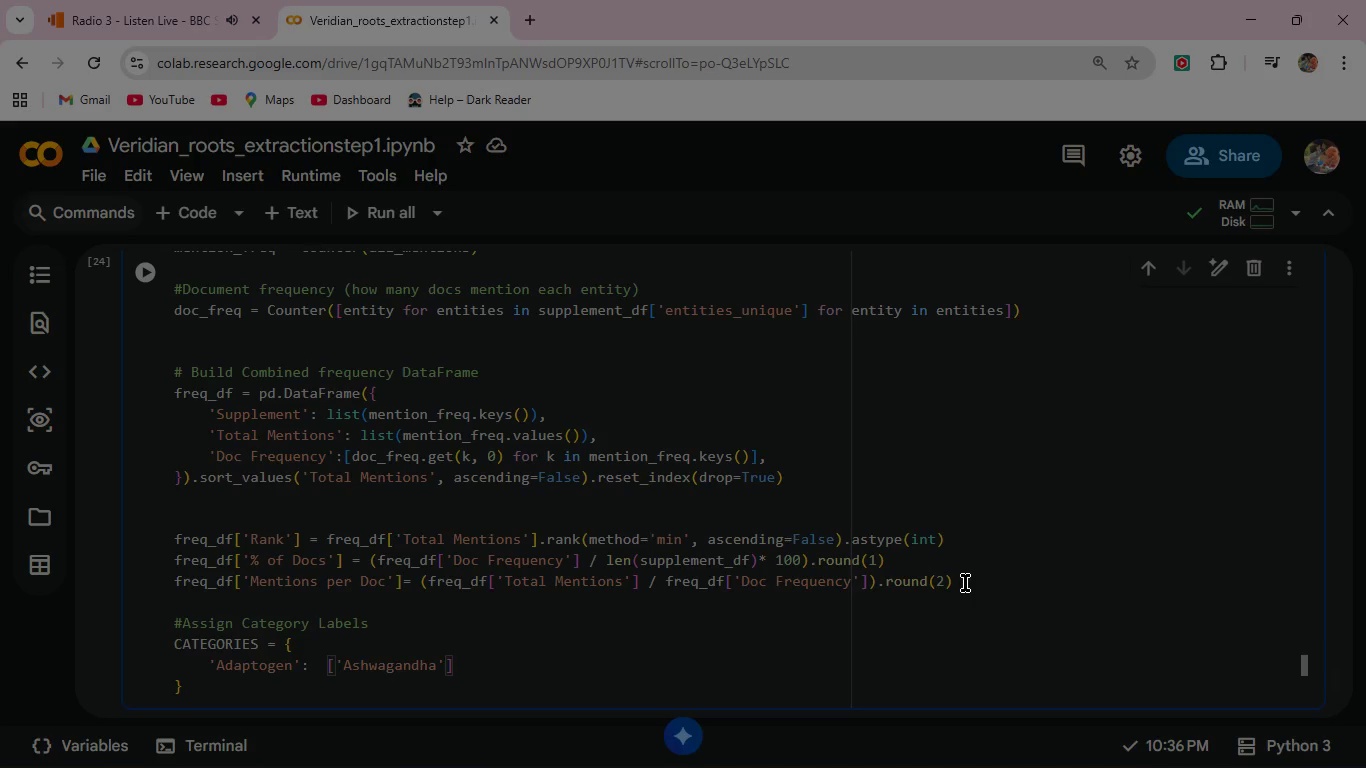 
type(, 'Rhodiola)
 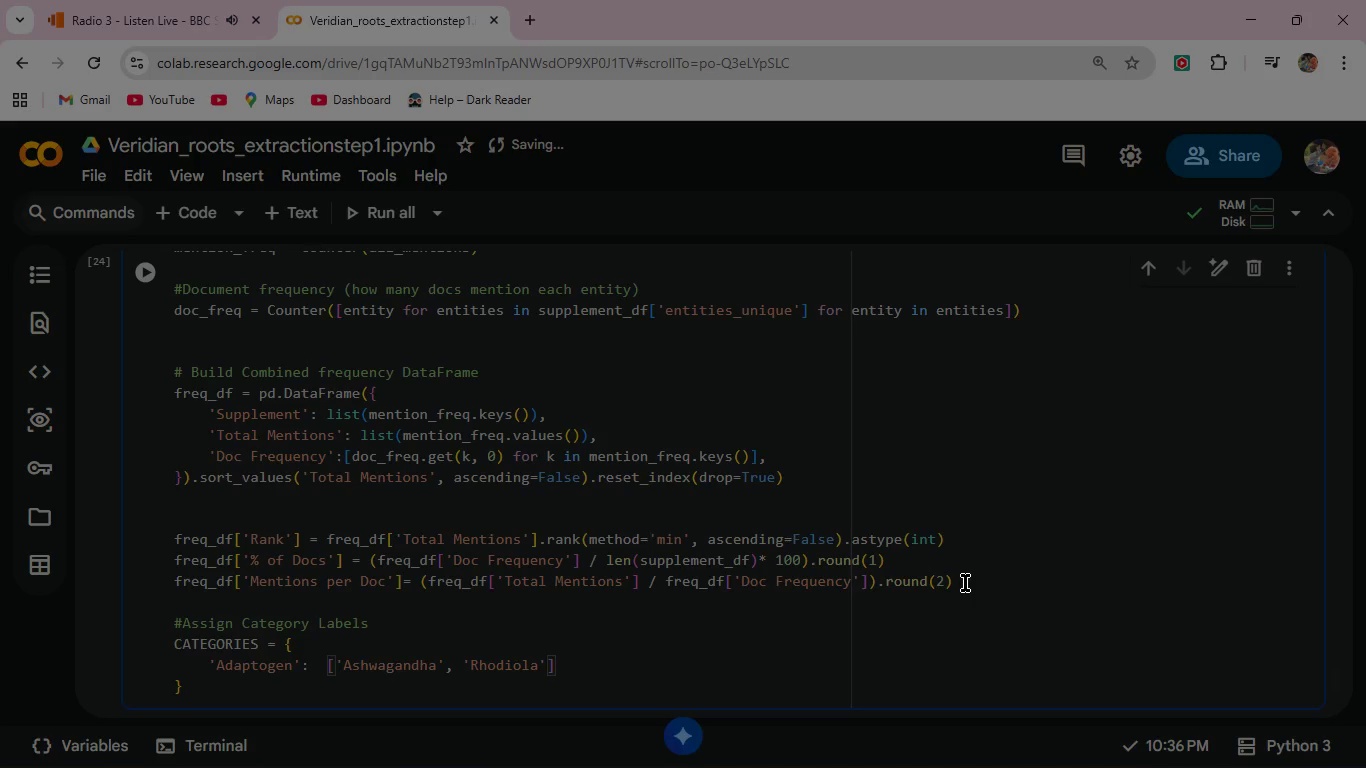 
key(ArrowRight)
 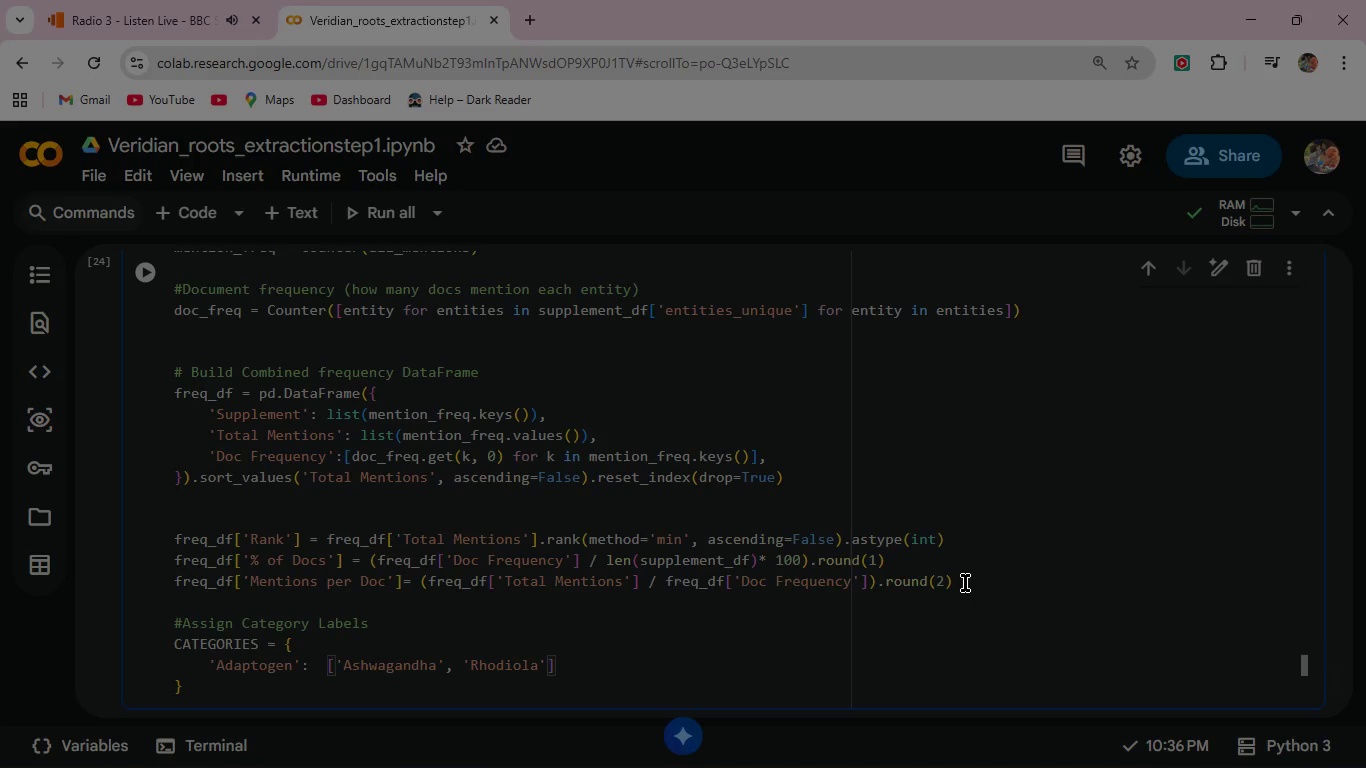 
type(, 'Holy Basil)
 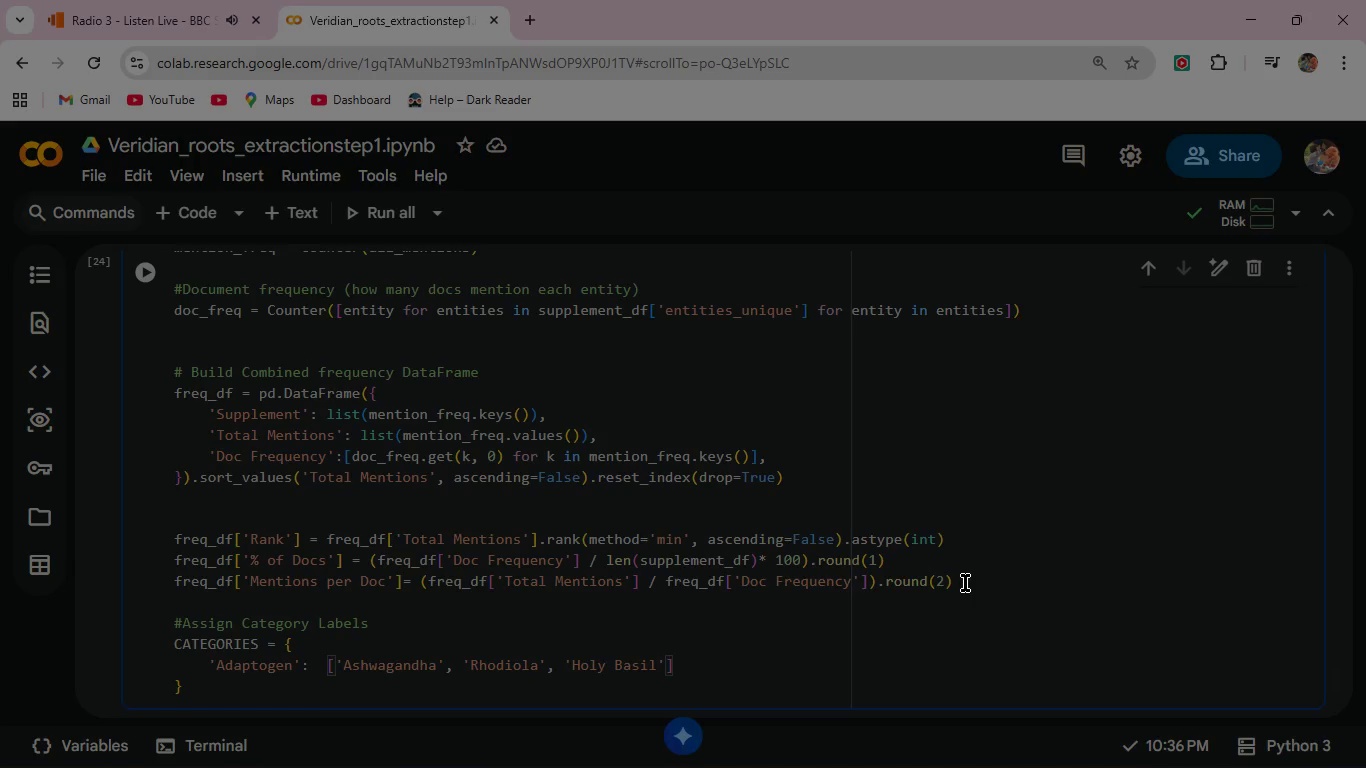 
key(ArrowRight)
 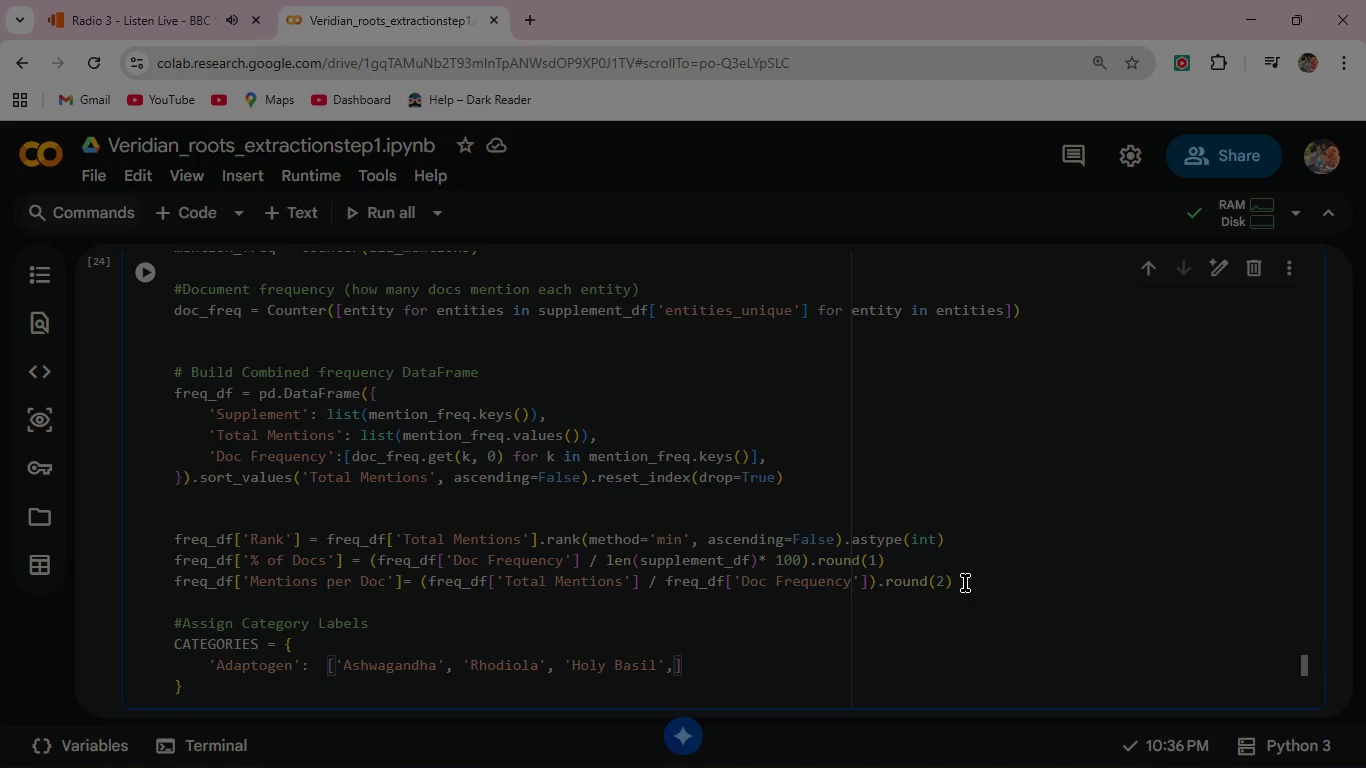 
type(, 'Panax Ginseng)
 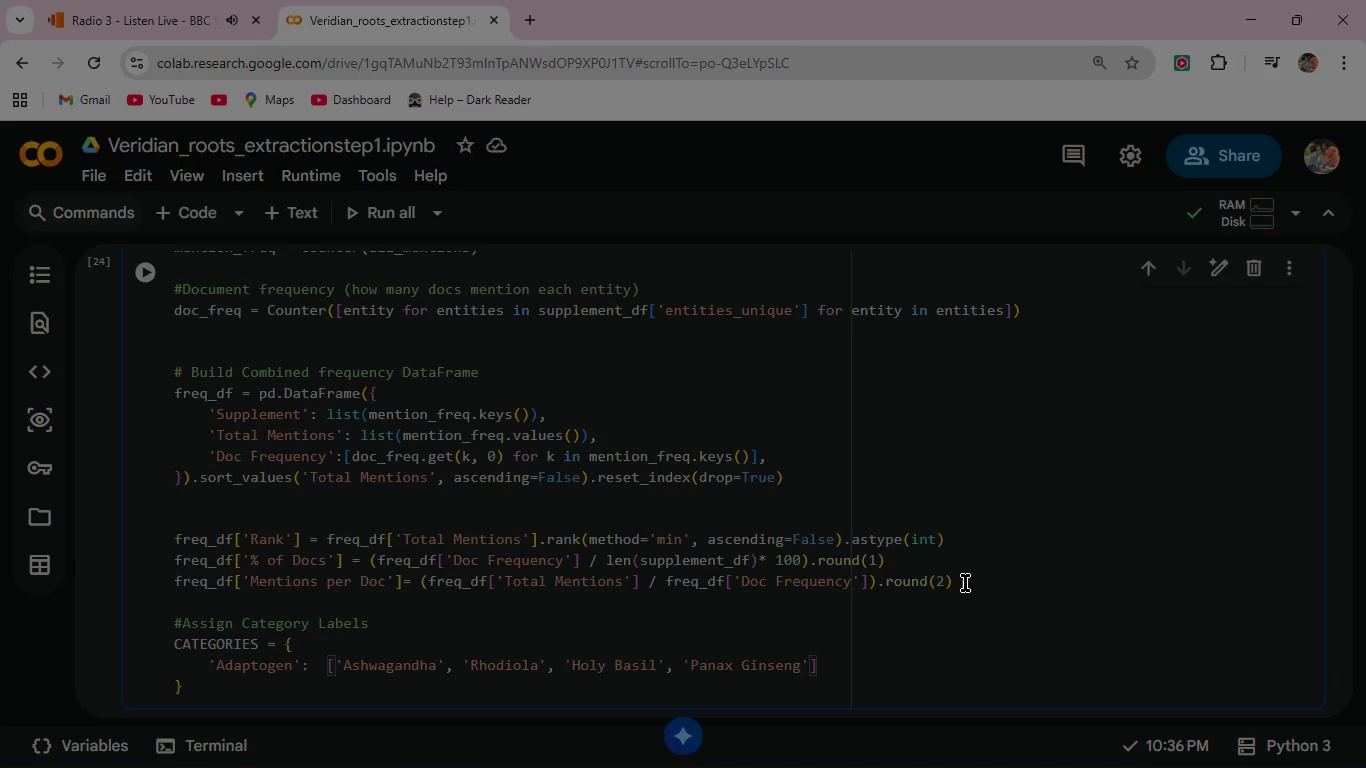 
key(ArrowRight)
 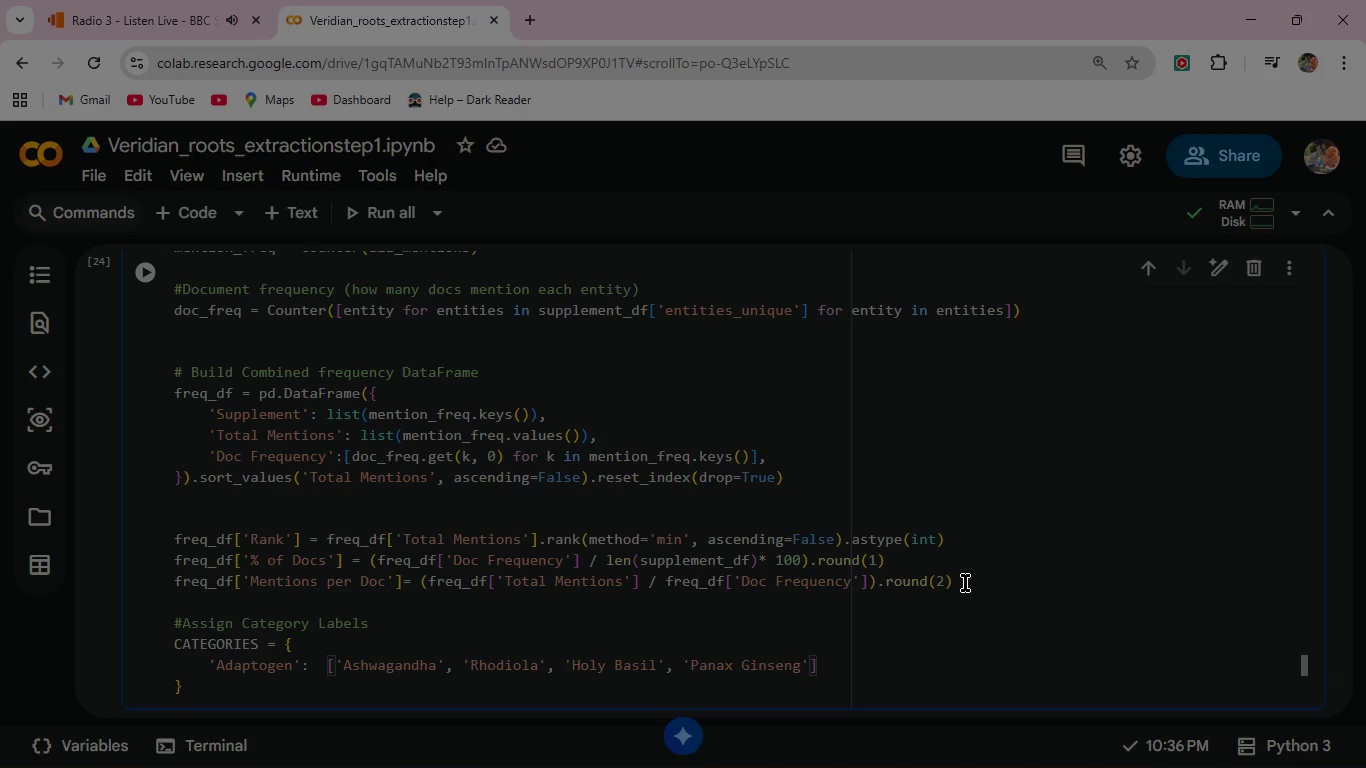 
type(, 'Eleuthero)
 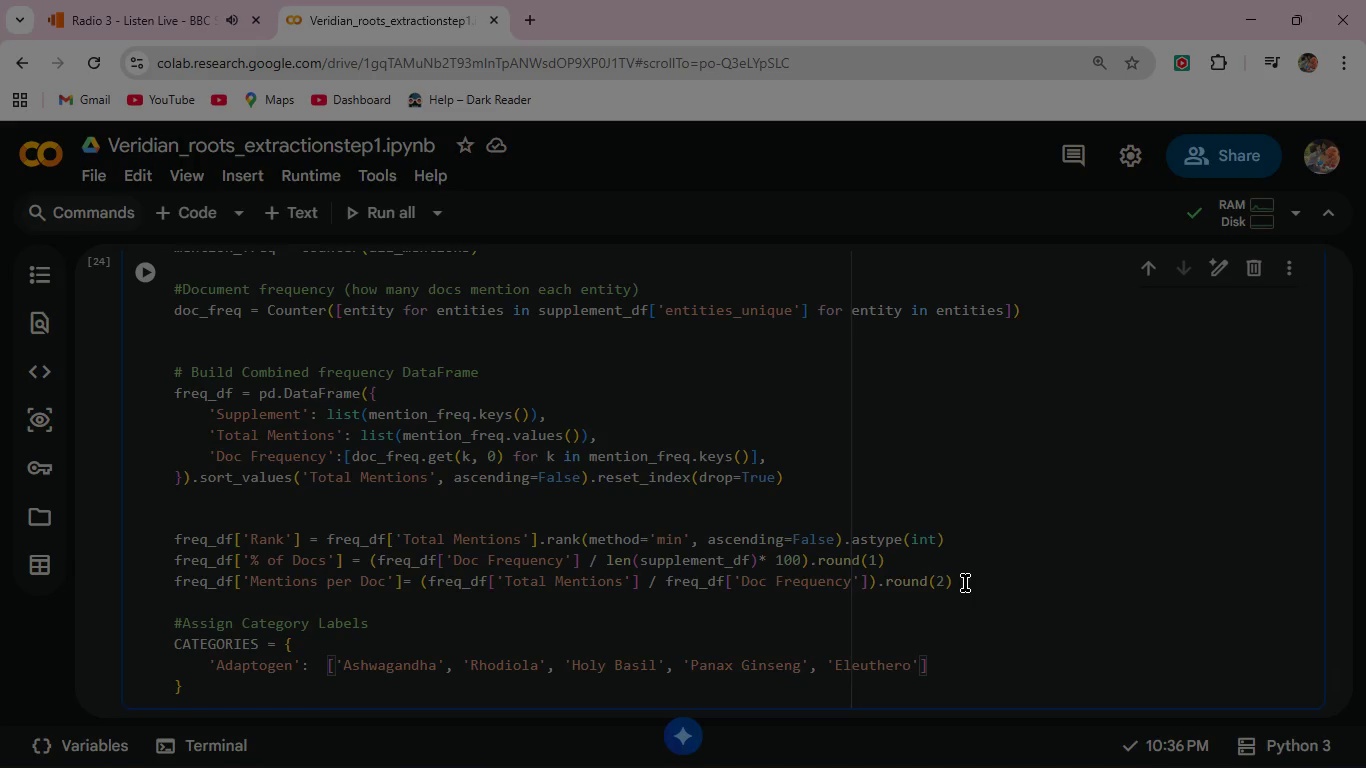 
key(ArrowRight)
 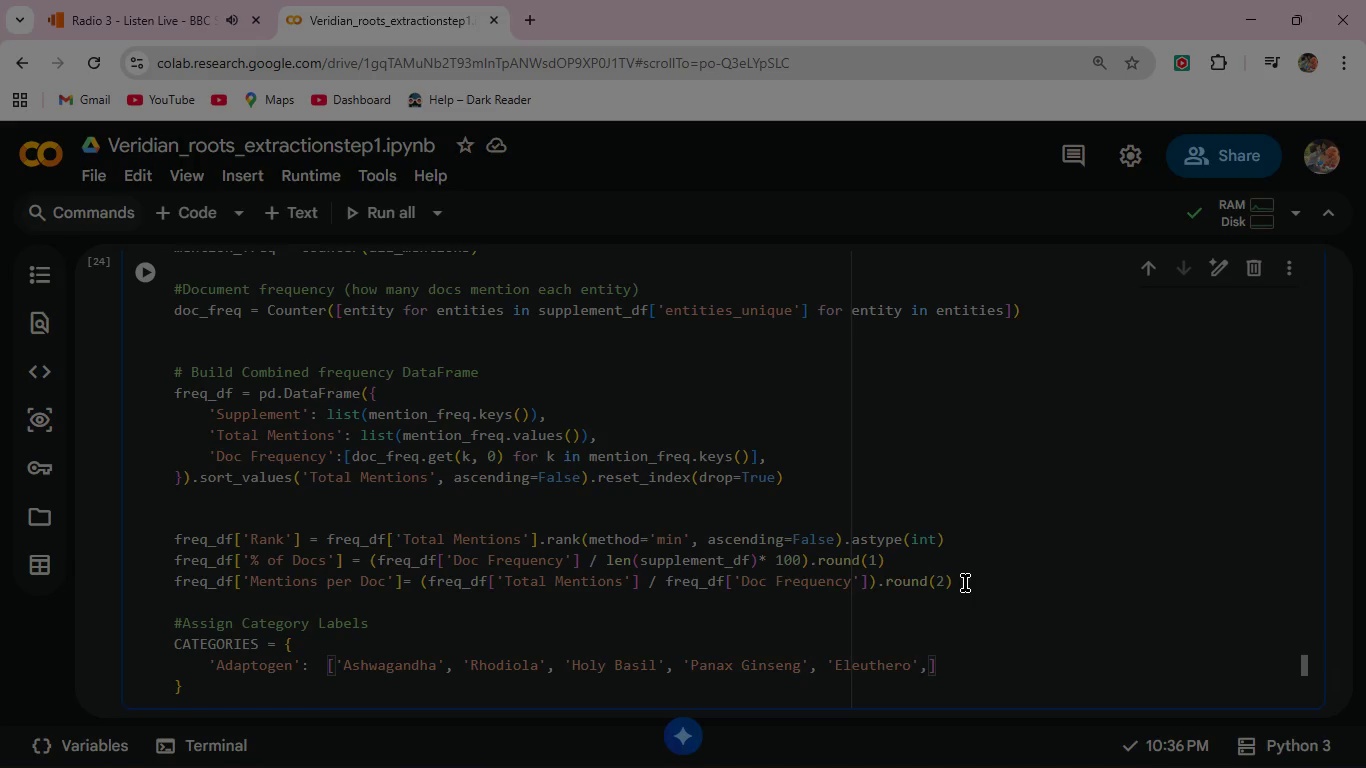 
key(Comma)
 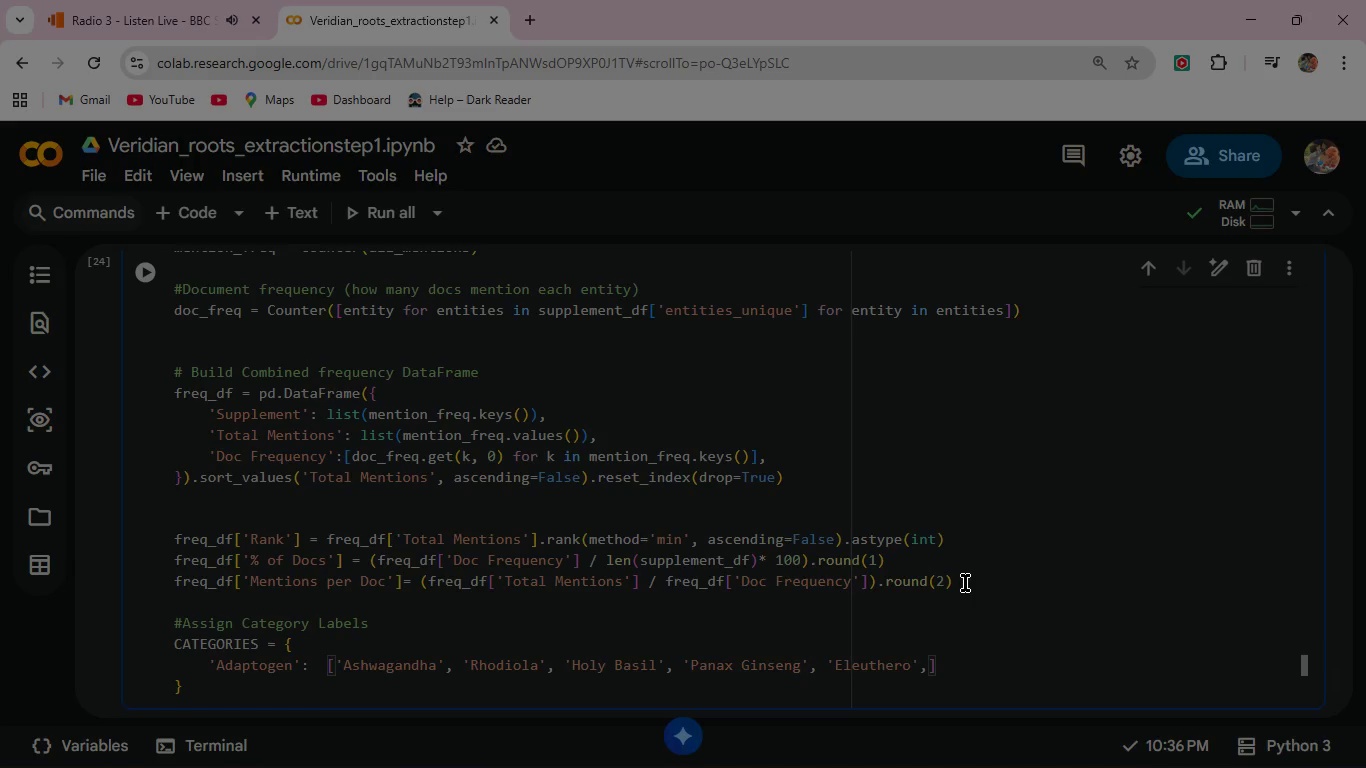 
key(Space)
 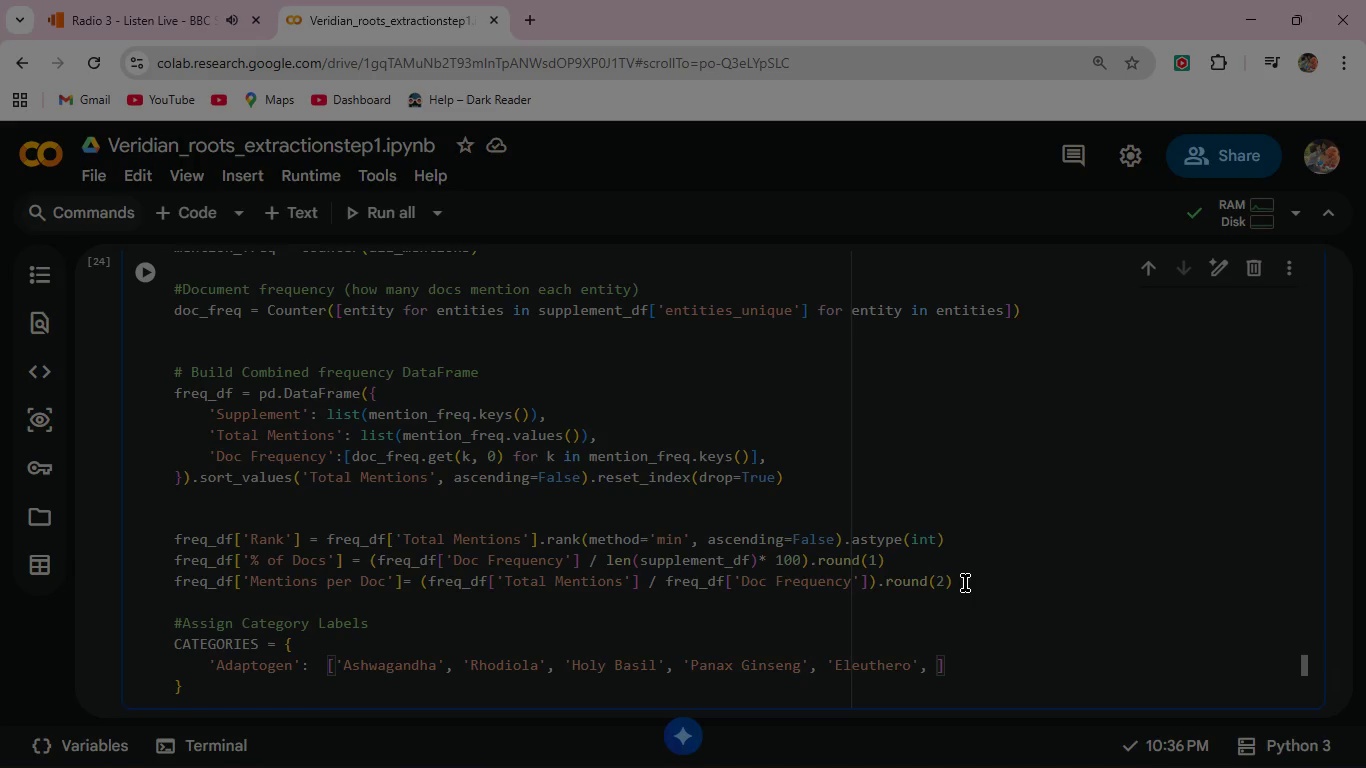 
key(Quote)
 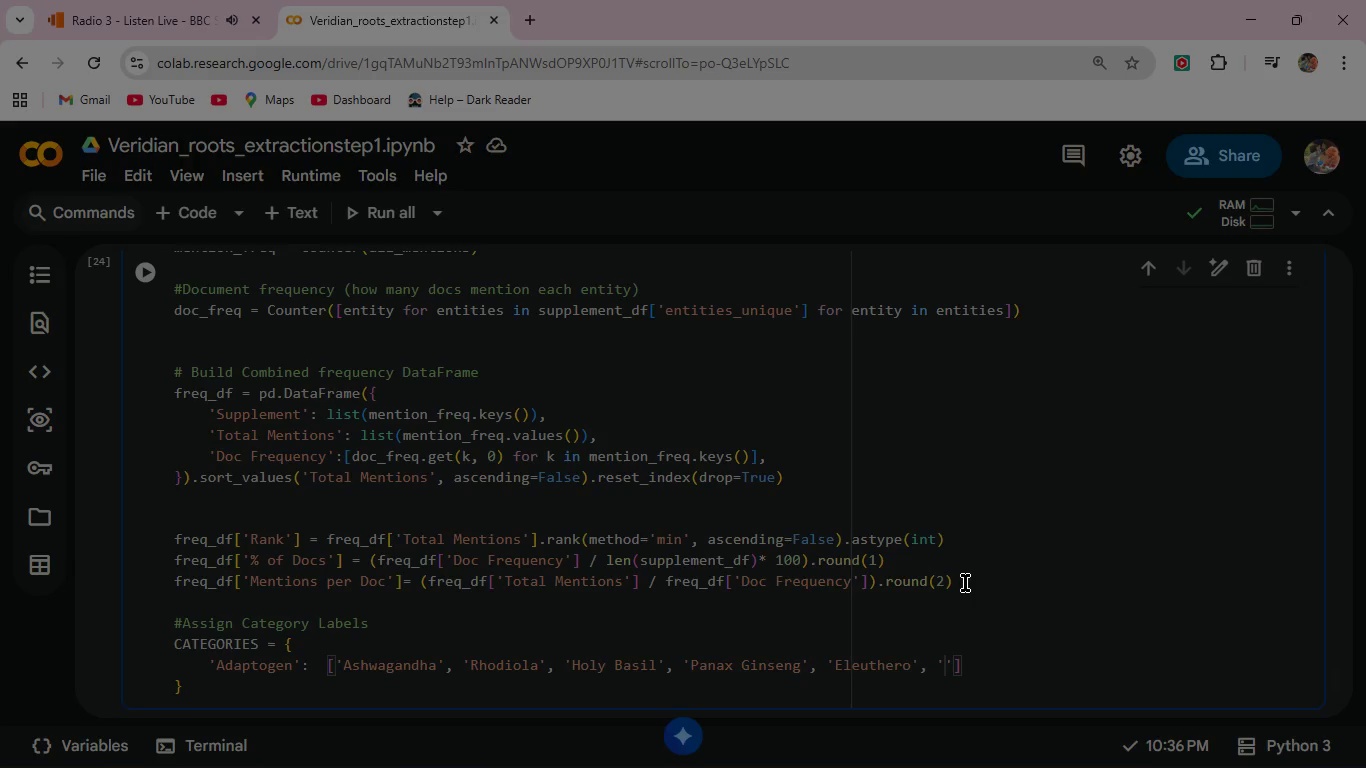 
wait(6.86)
 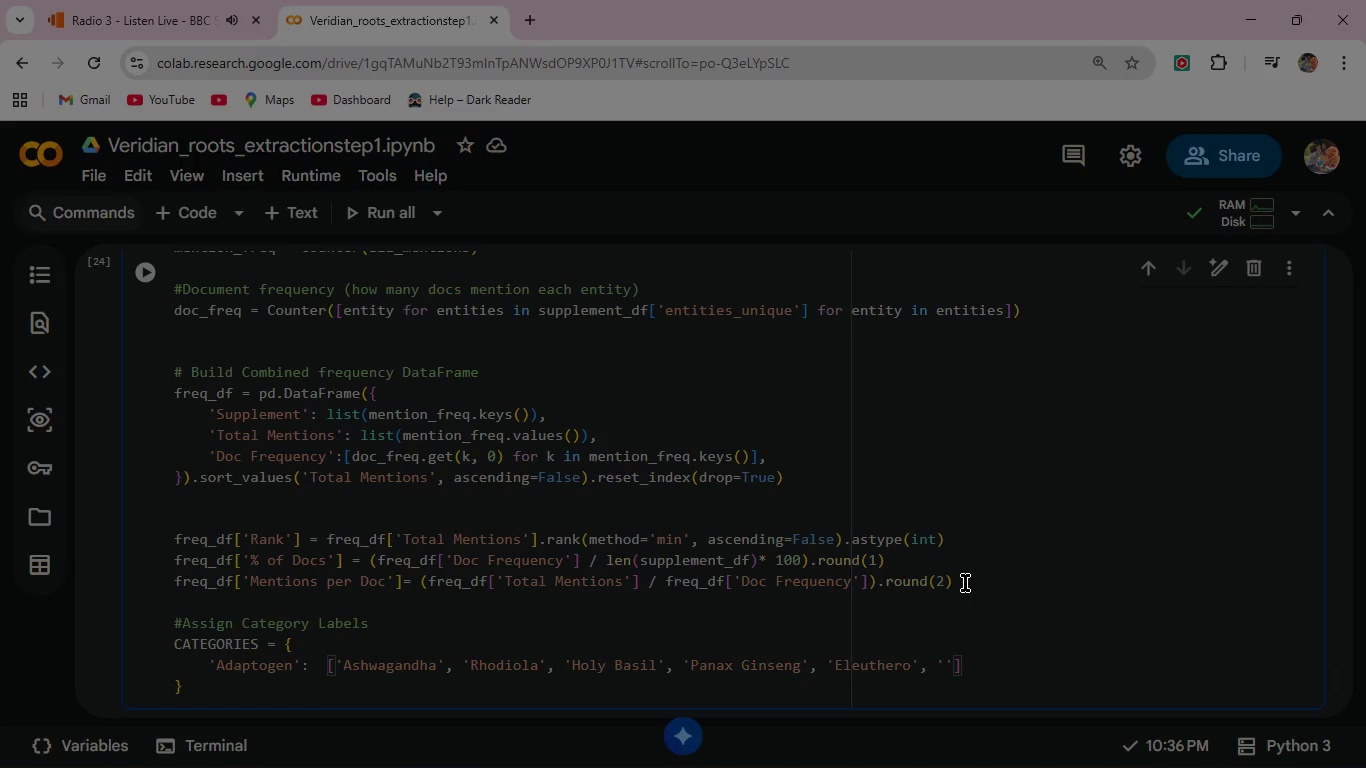 
type(Schisandra)
 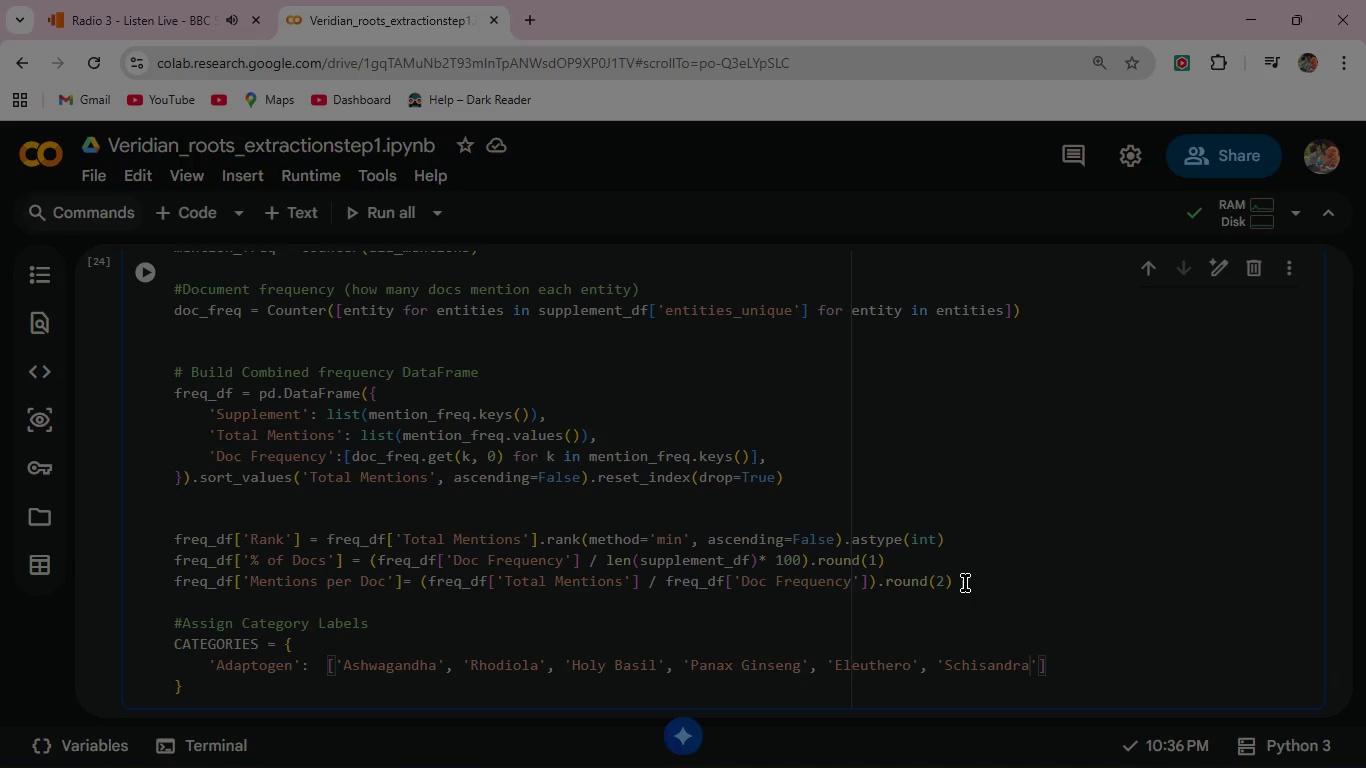 
key(ArrowRight)
 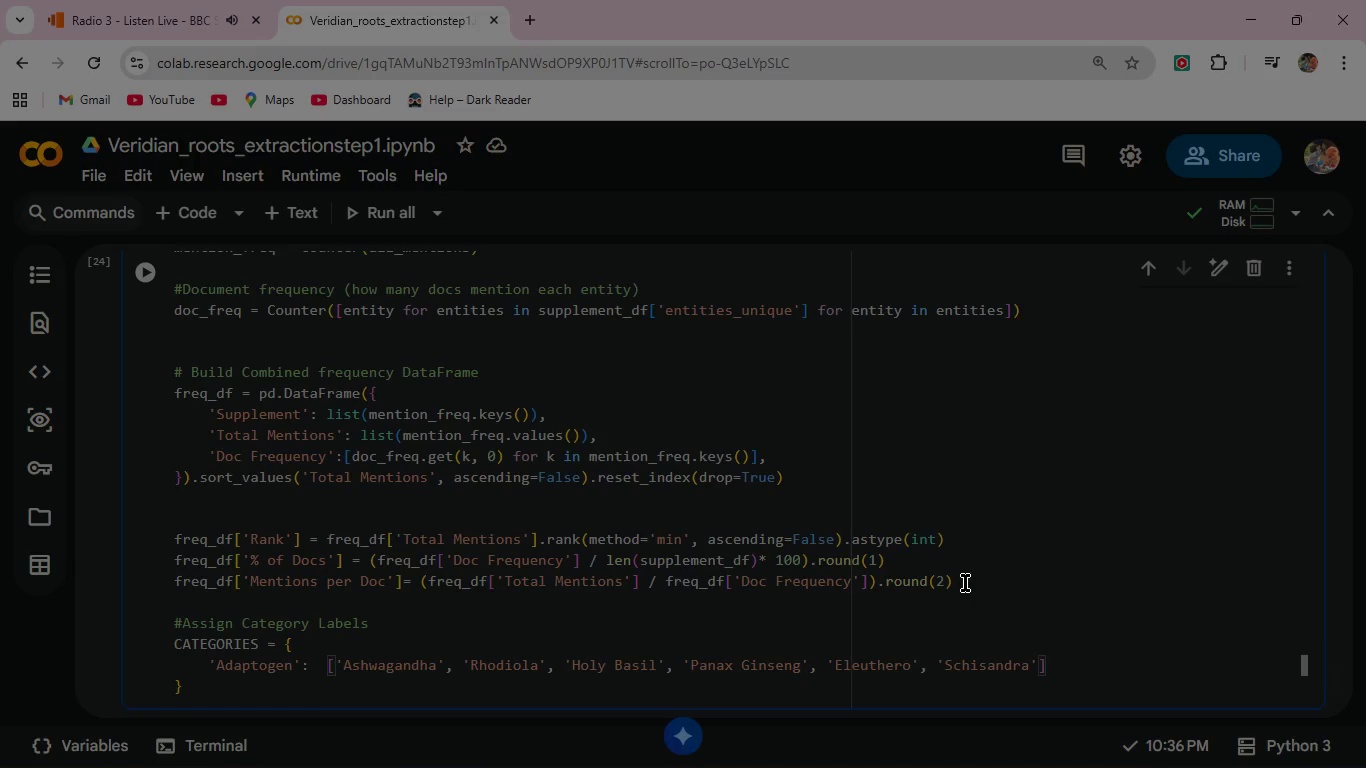 
type(, 'Maca,)
key(Backspace)
 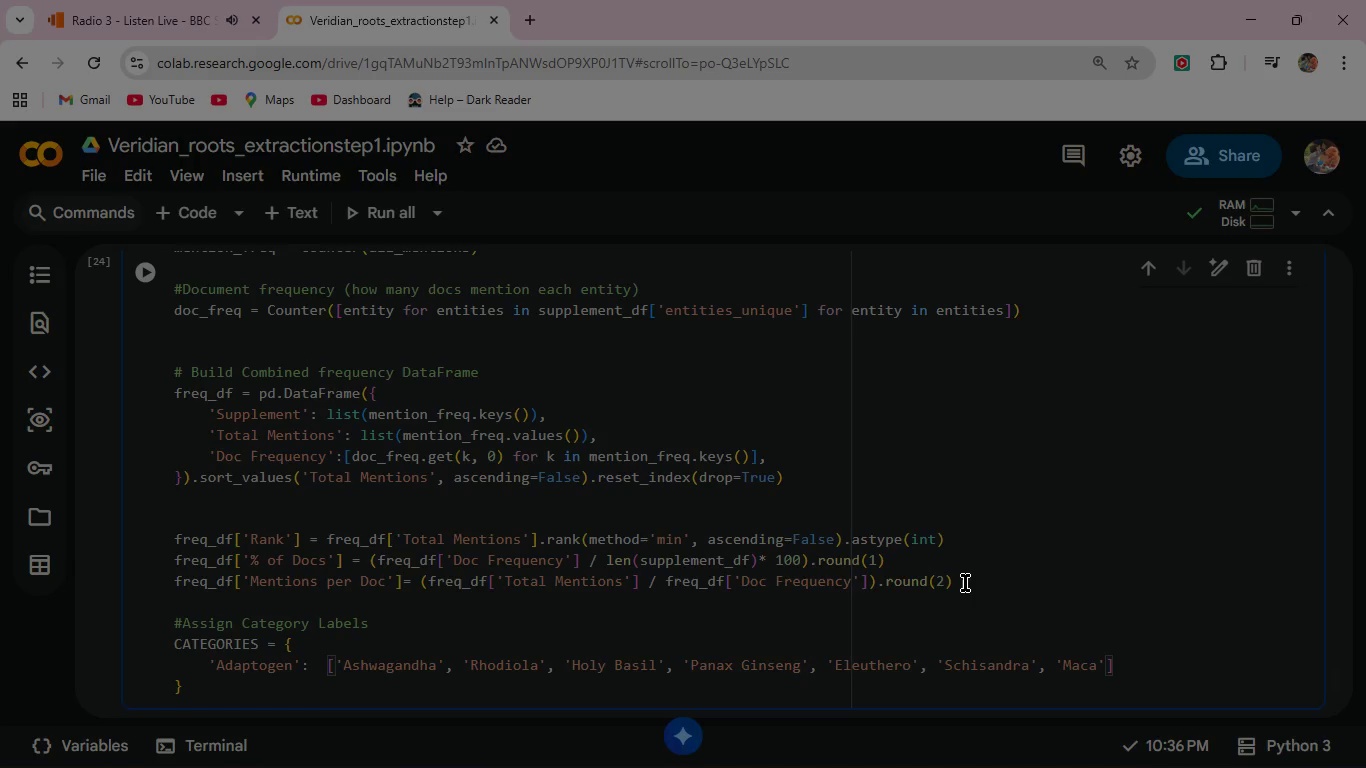 
key(ArrowRight)
 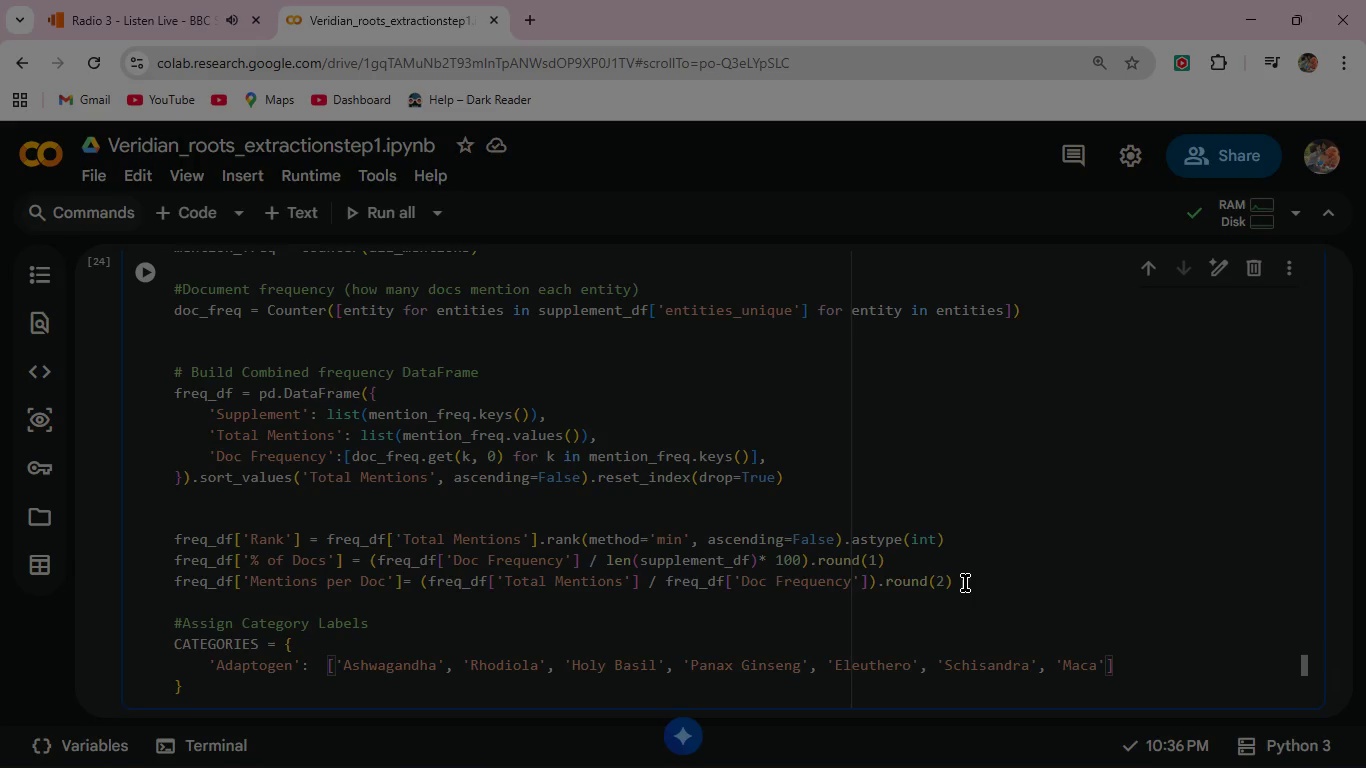 
type(, 'Astragalus)
 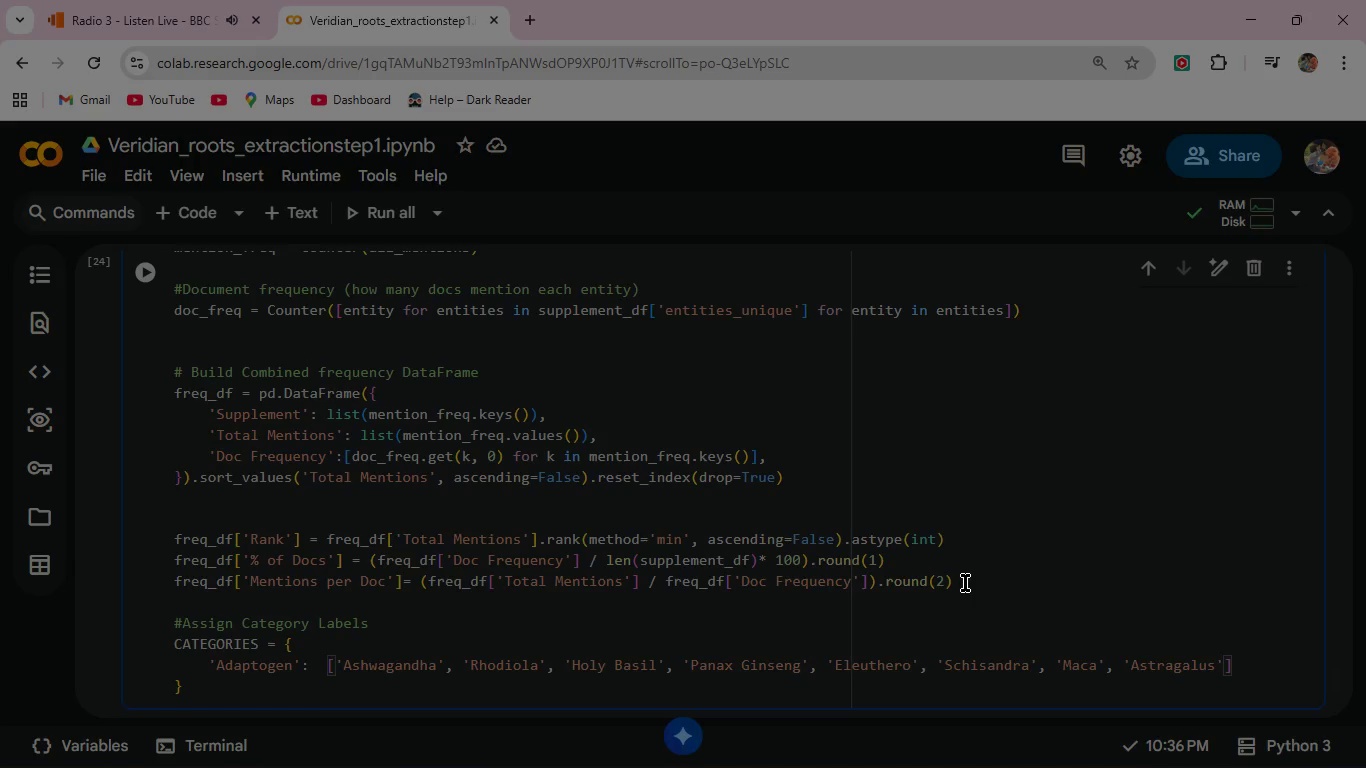 
key(ArrowRight)
 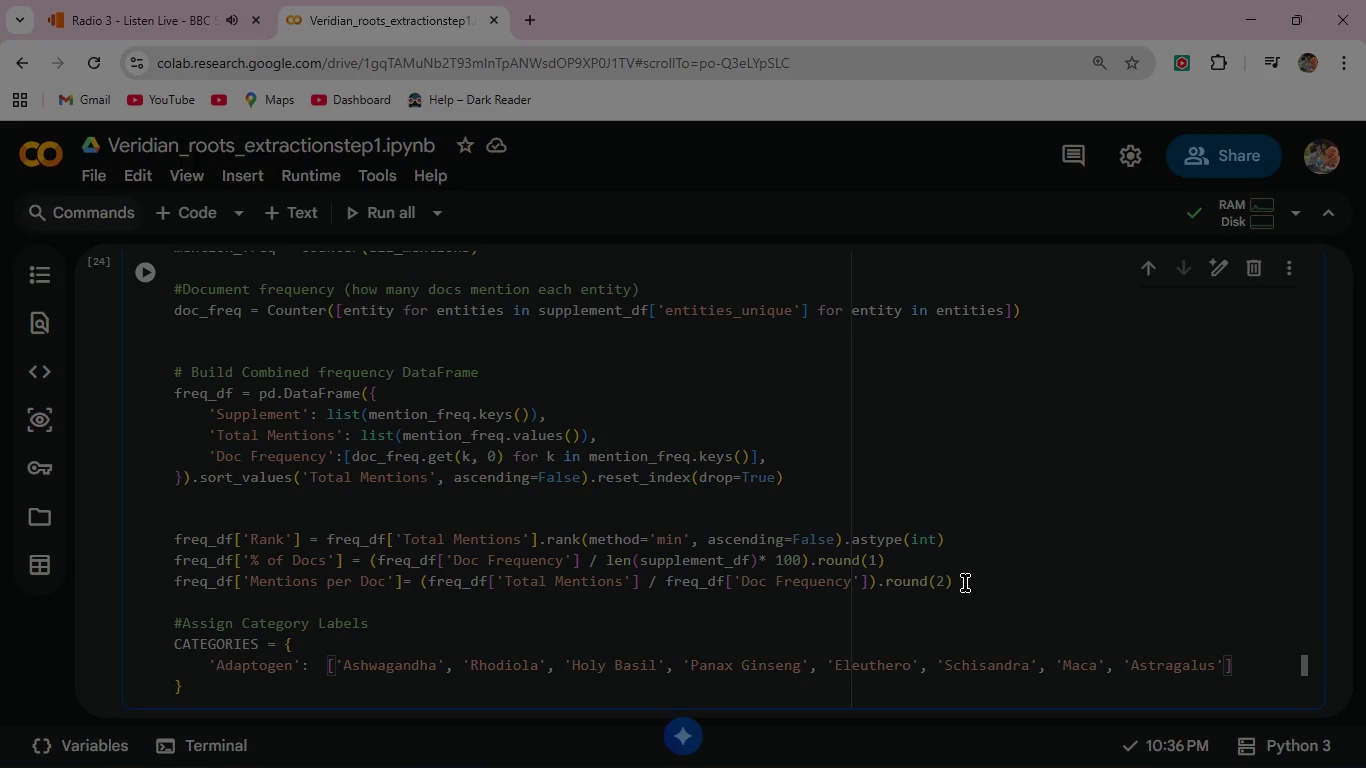 
key(ArrowRight)
 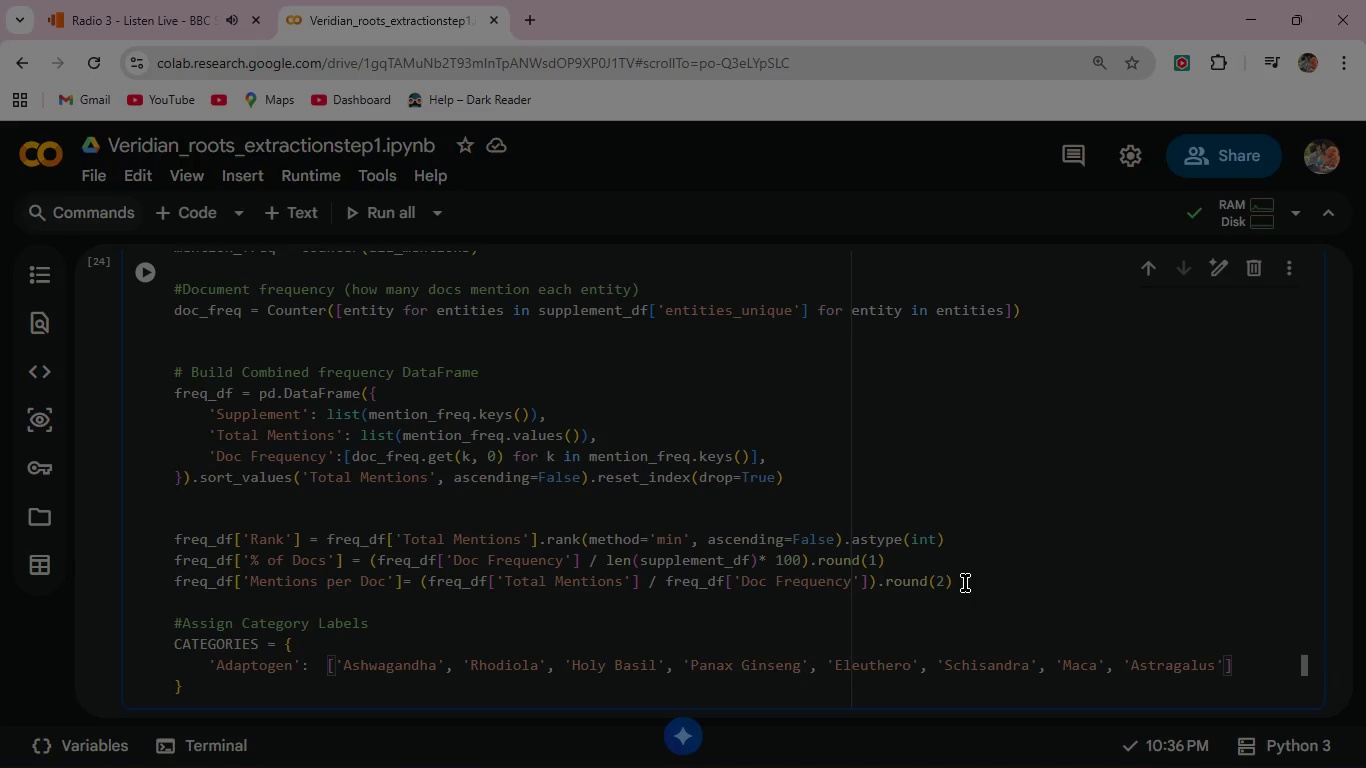 
key(Comma)
 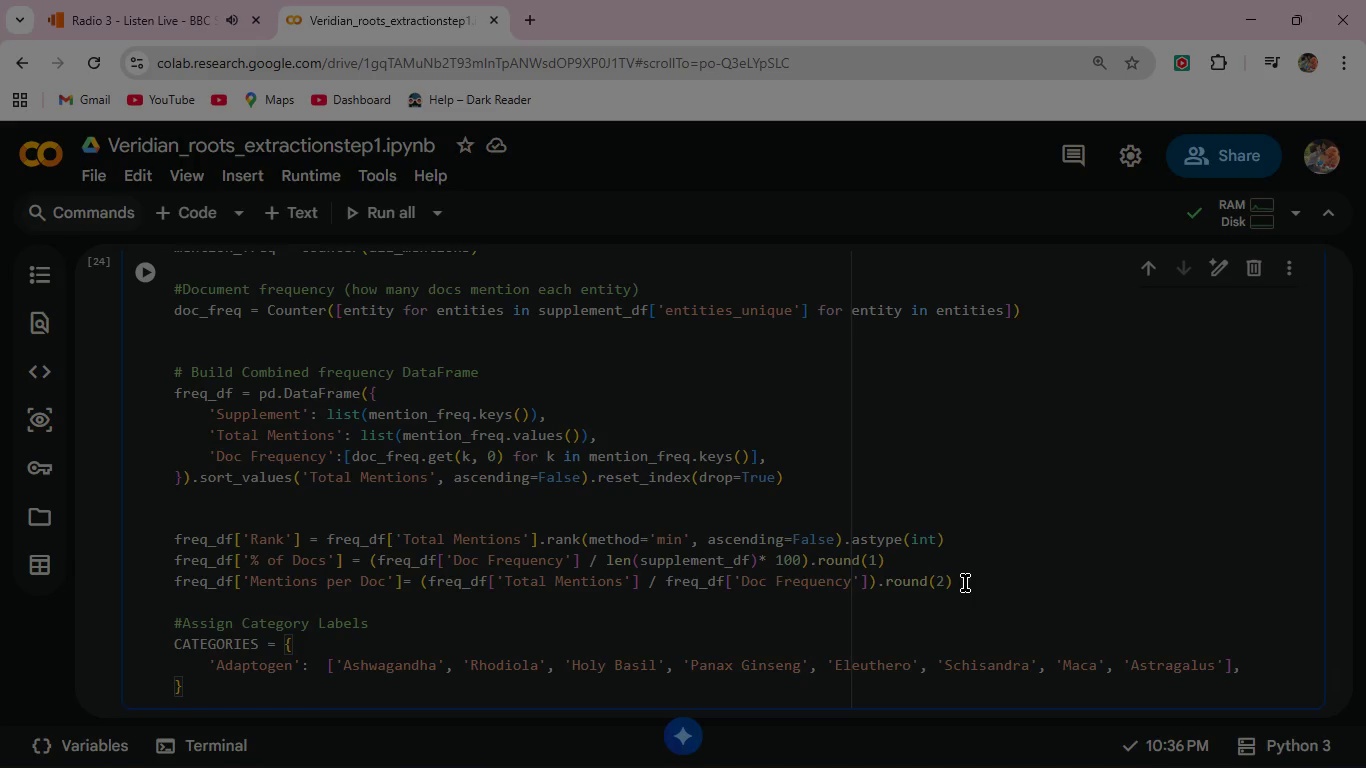 
key(Enter)
 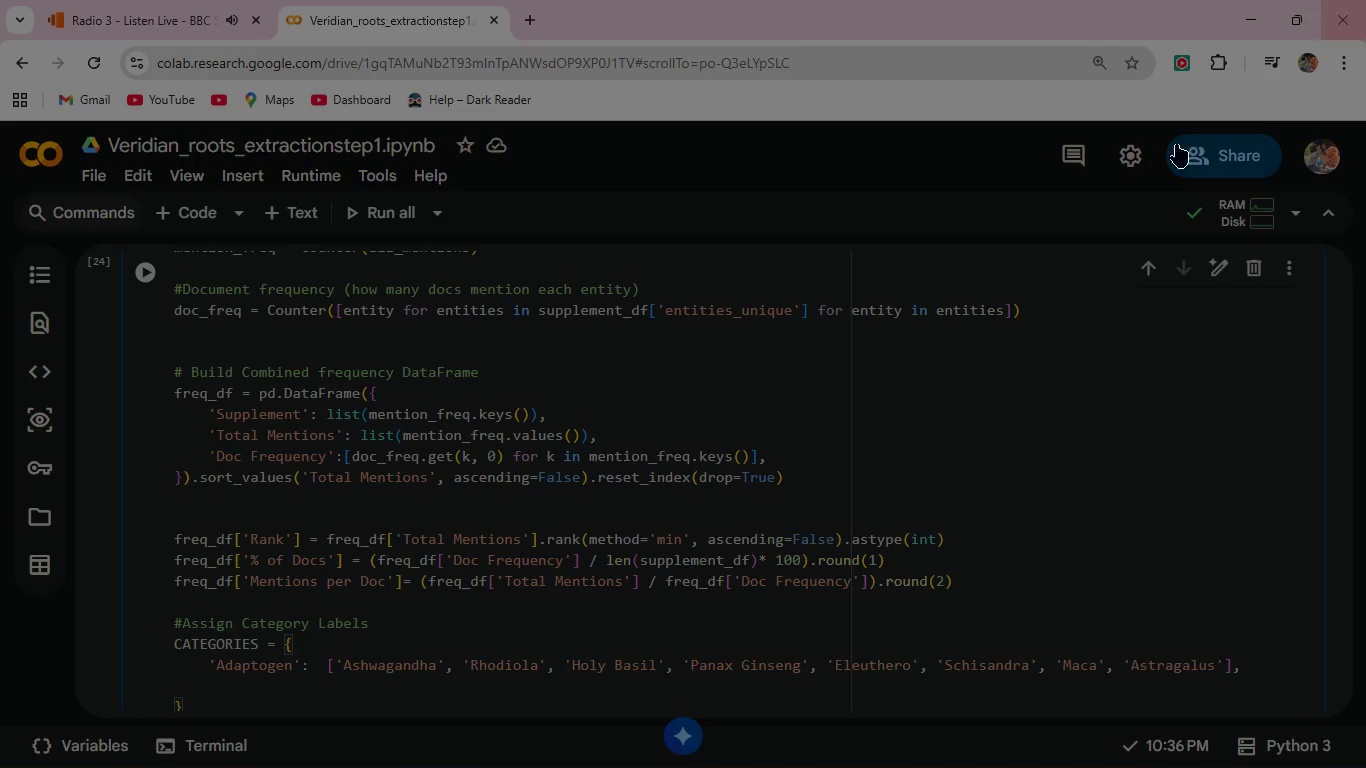 
left_click([1248, 14])